 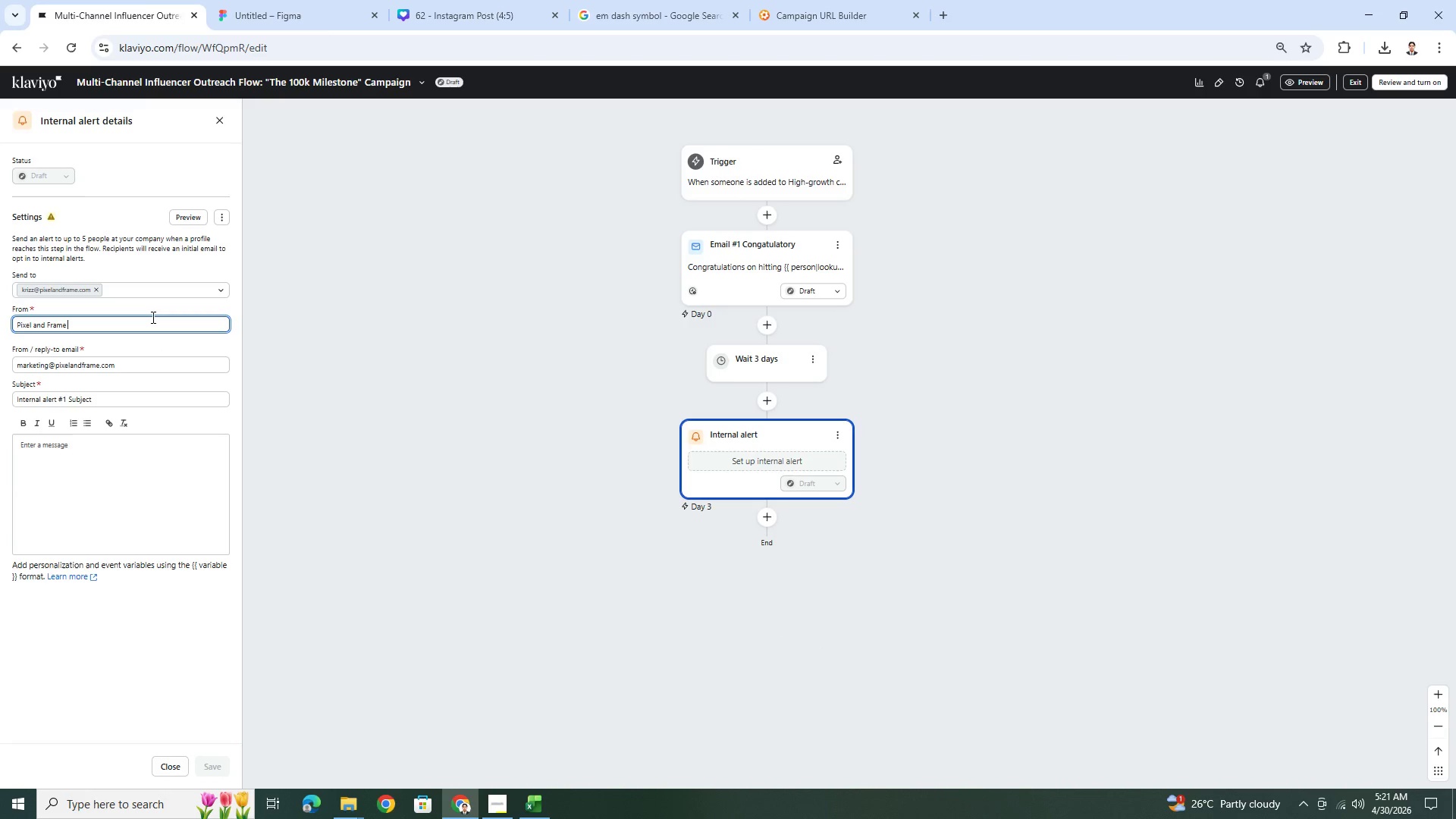 
key(Control+V)
 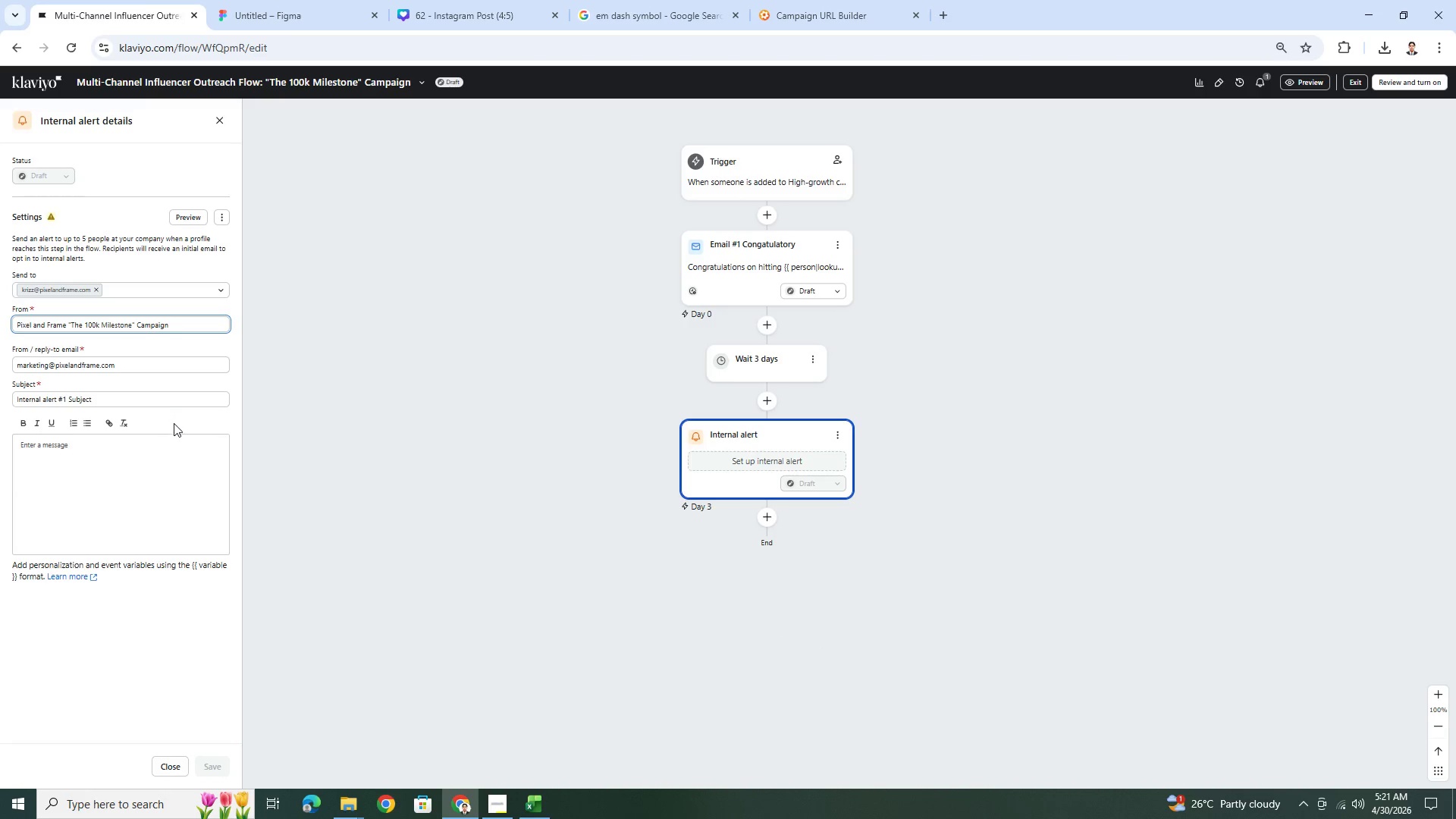 
left_click([165, 475])
 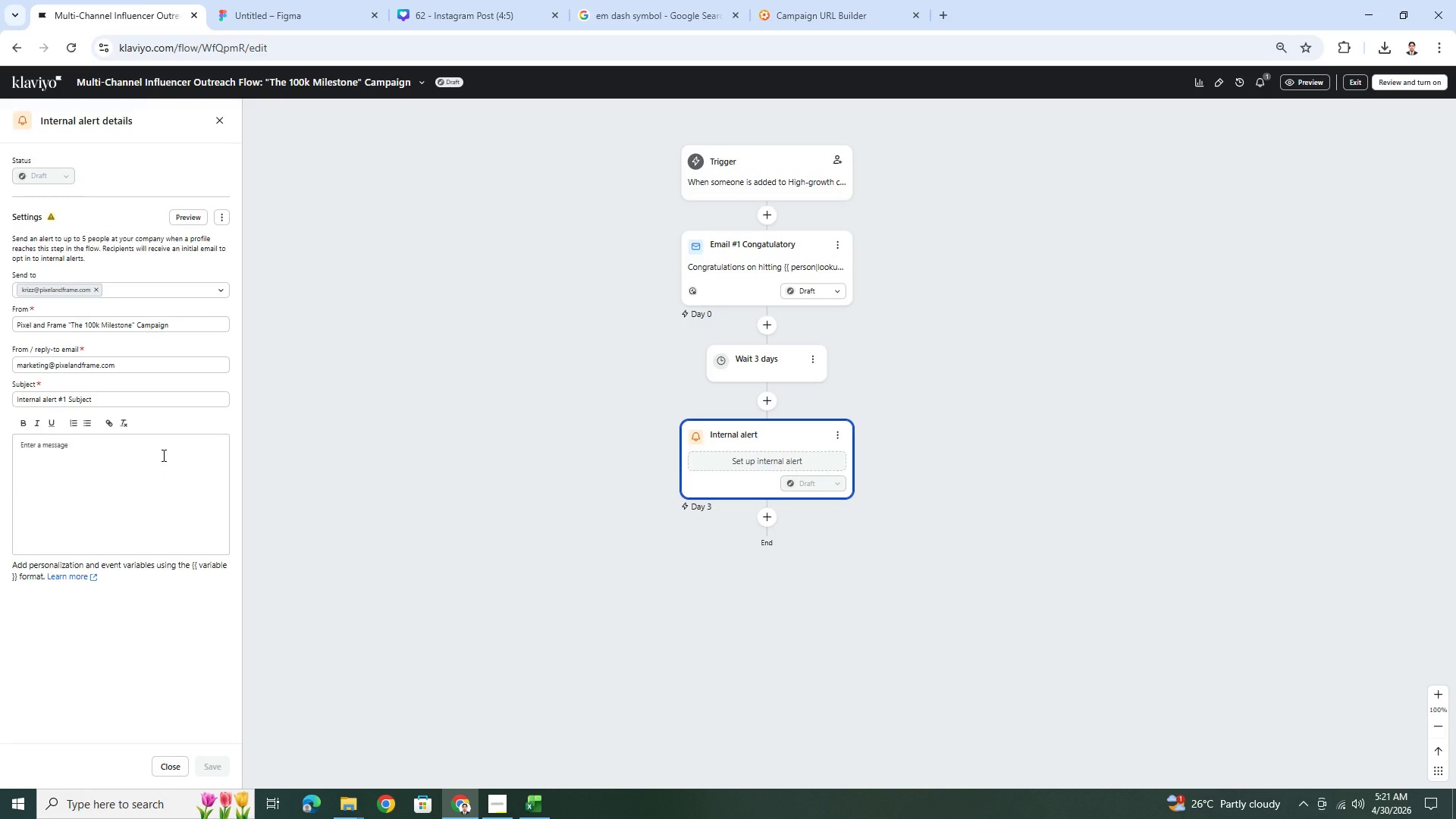 
left_click([163, 450])
 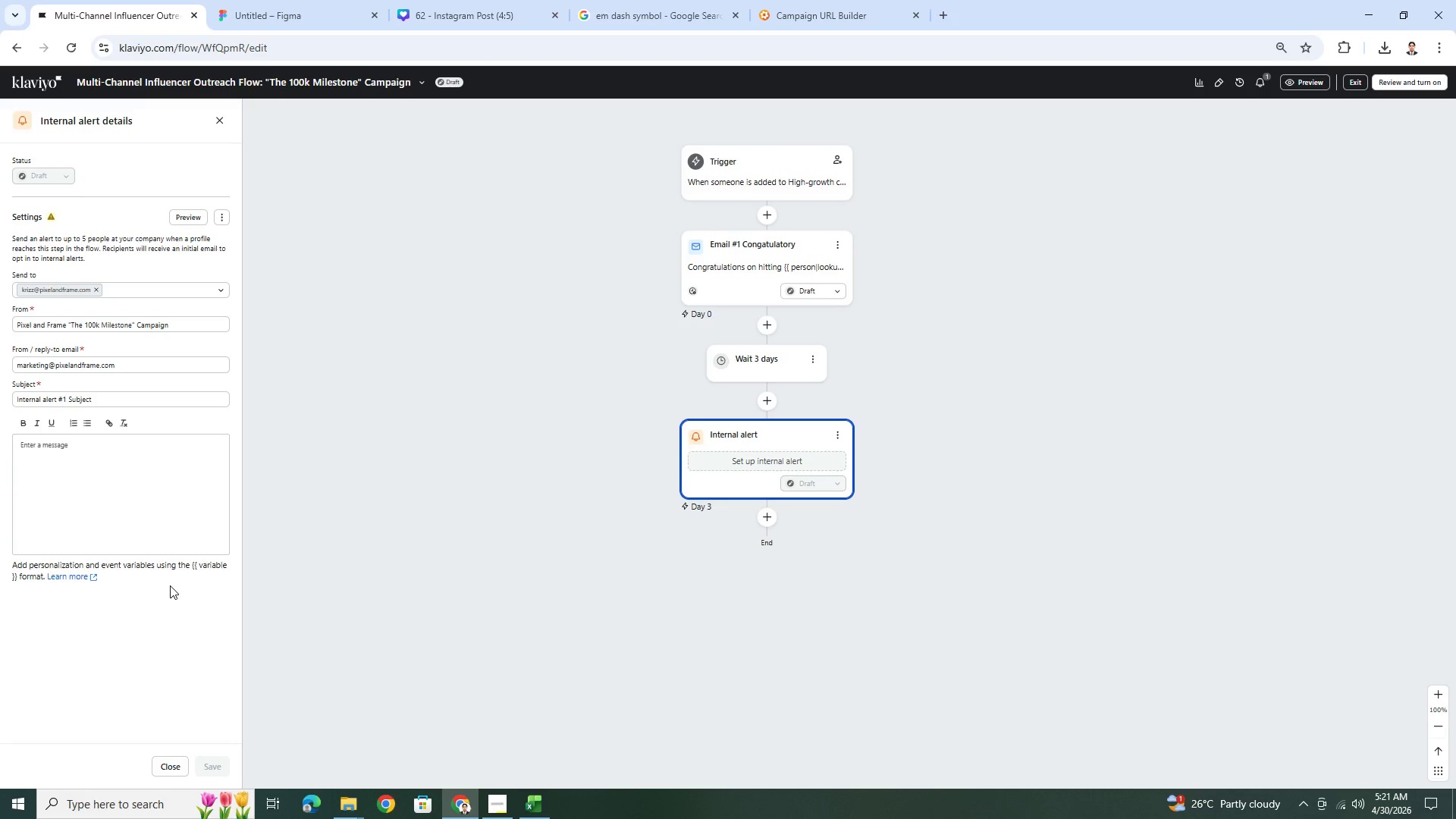 
key(H)
 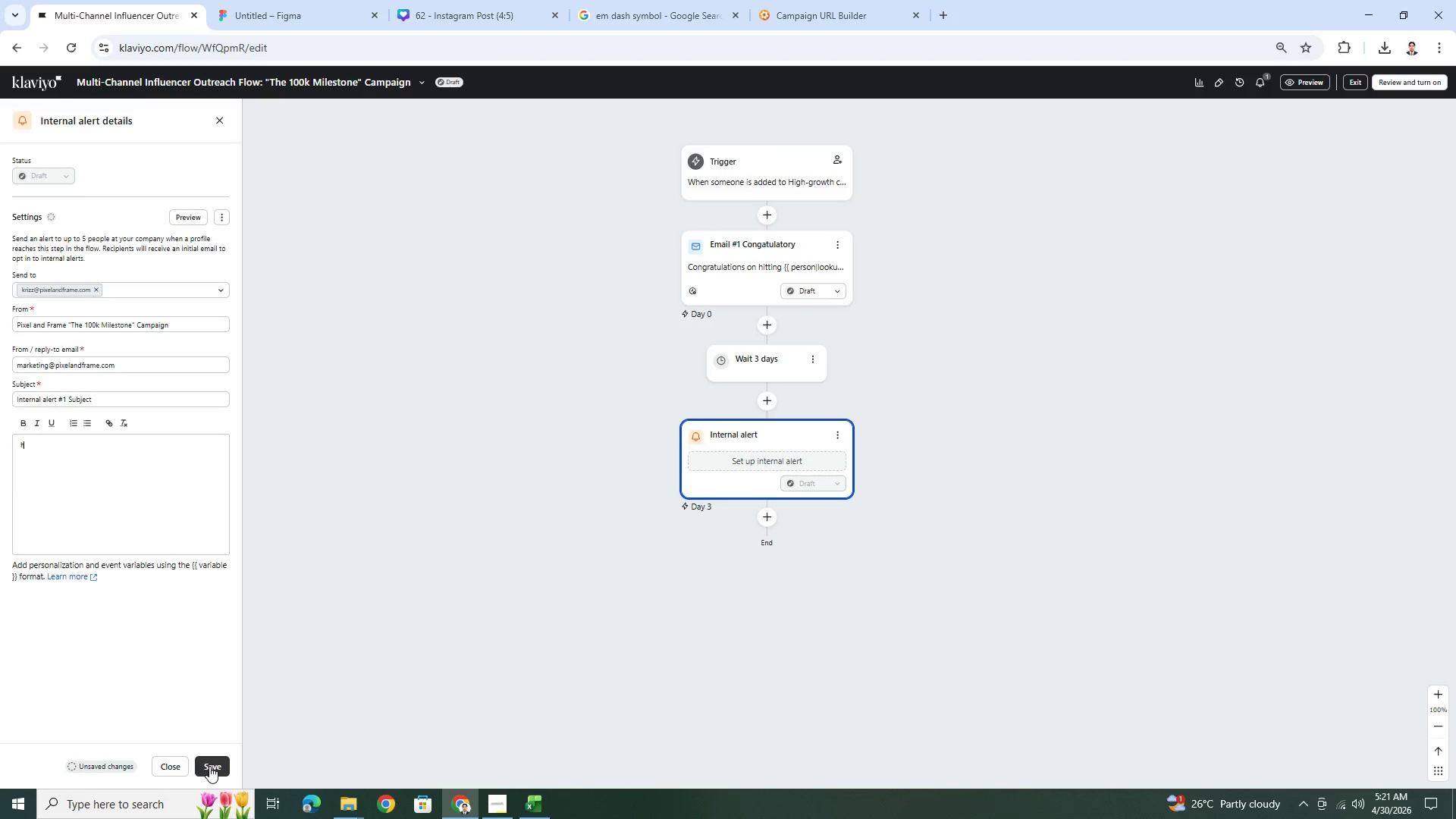 
left_click([215, 767])
 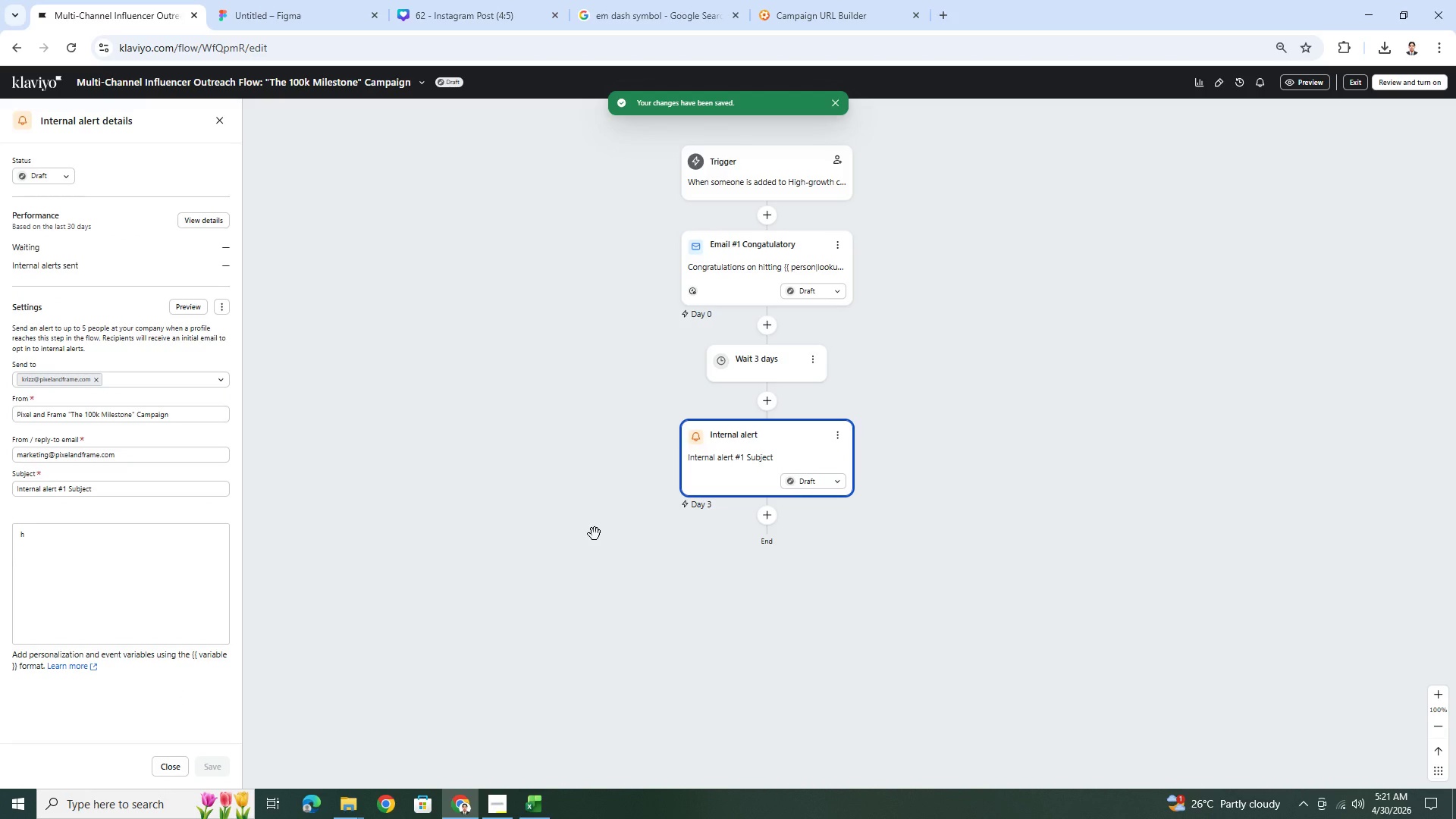 
wait(5.67)
 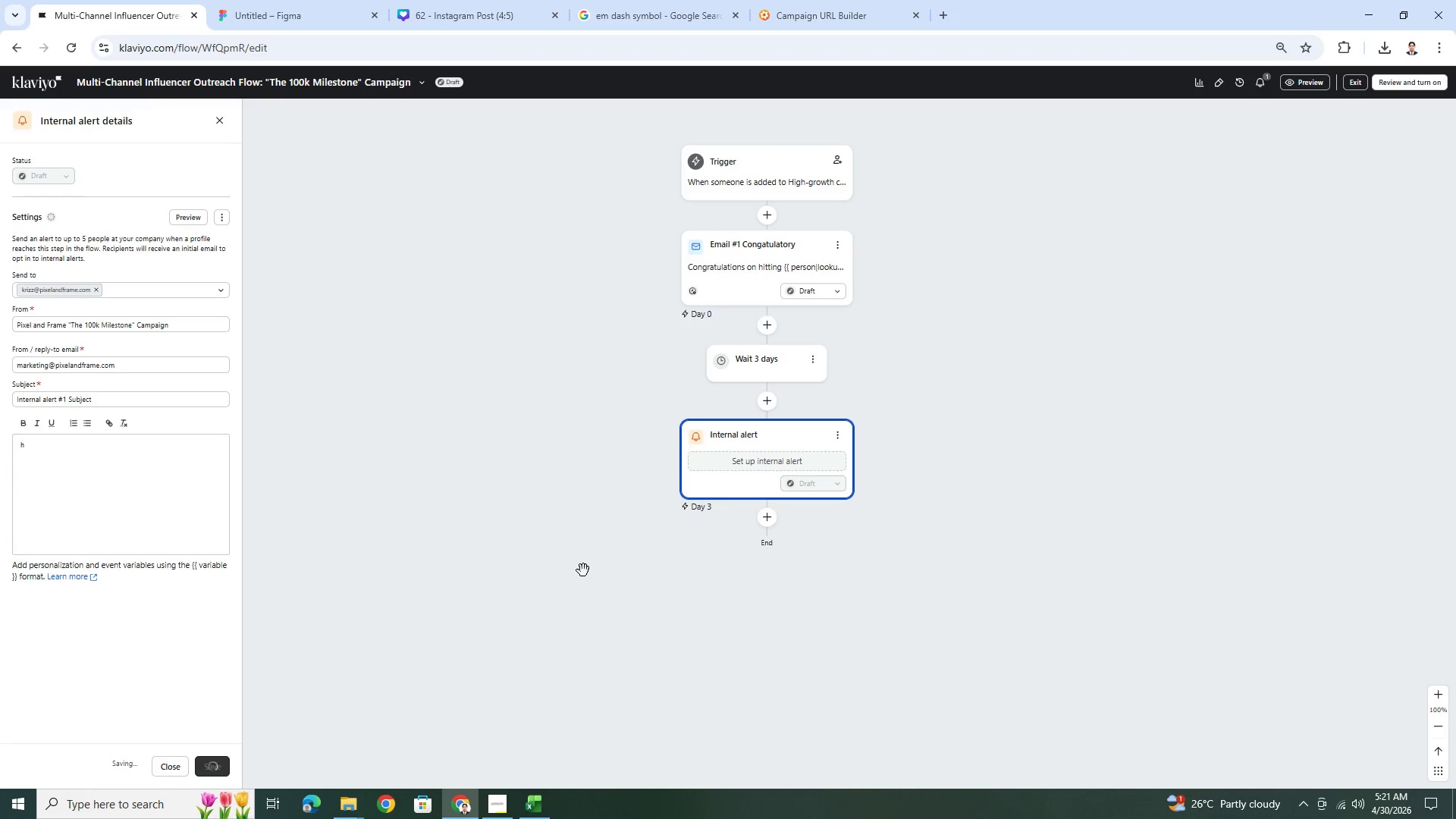 
left_click([202, 545])
 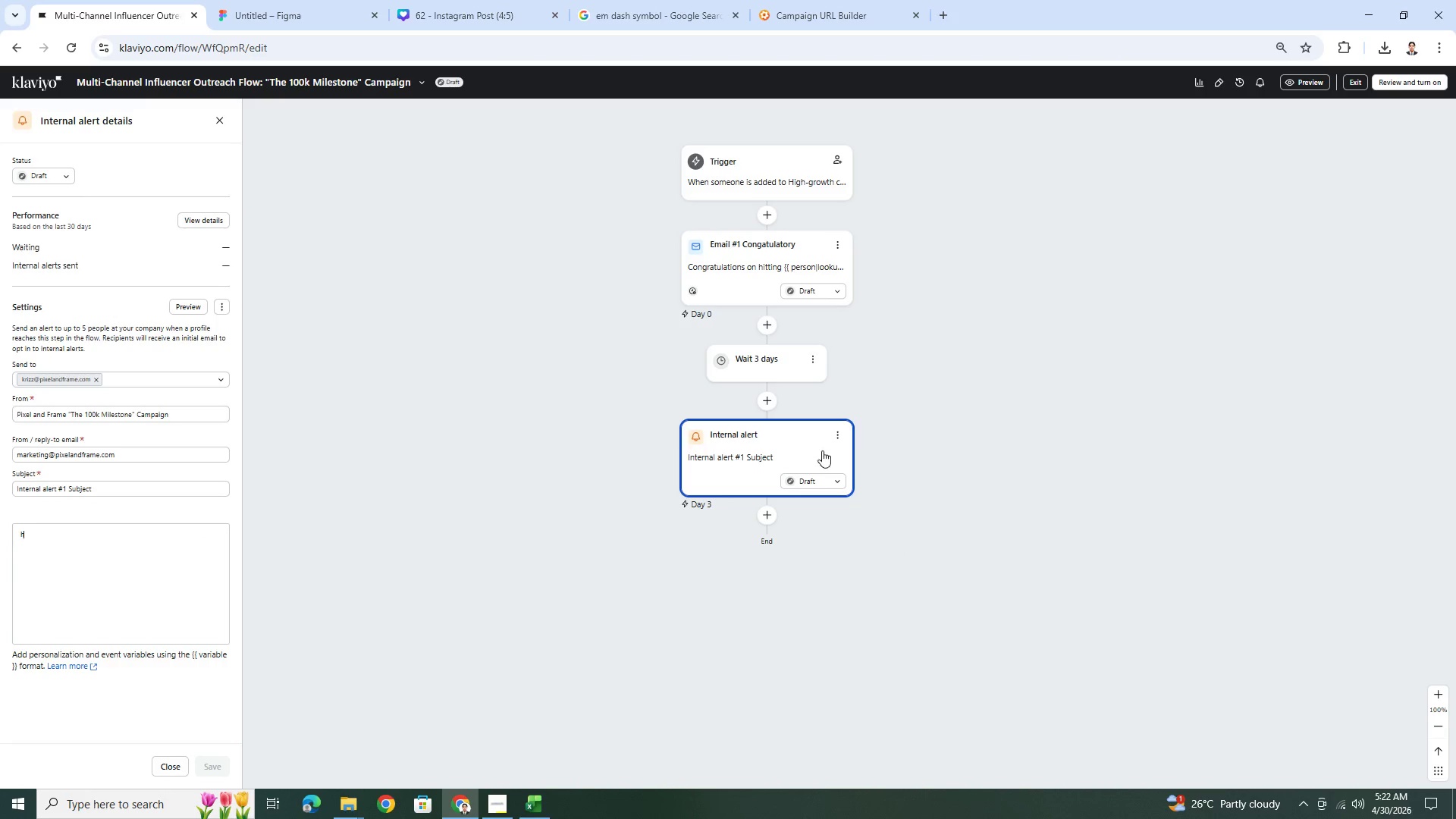 
wait(60.86)
 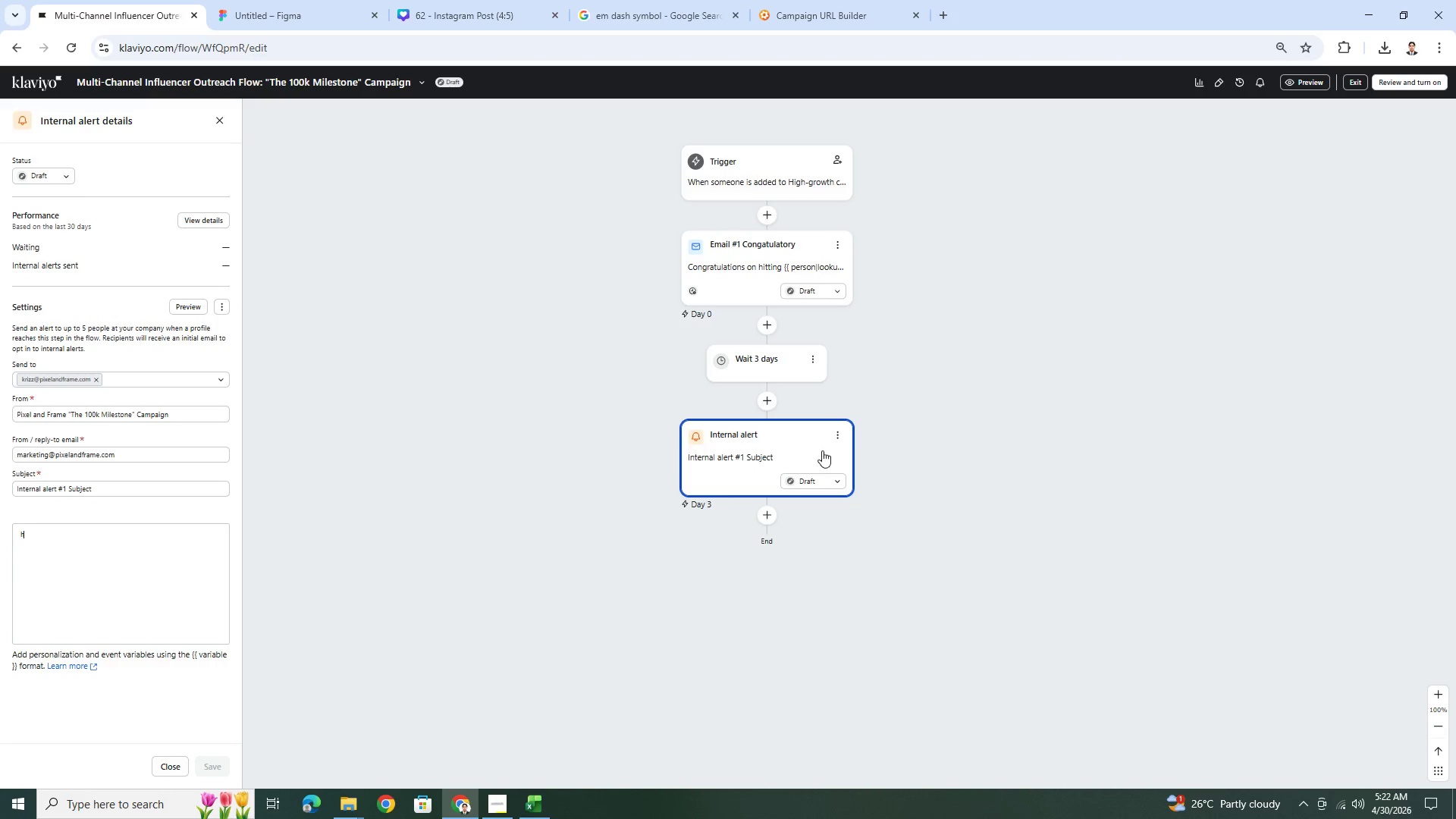 
left_click([114, 531])
 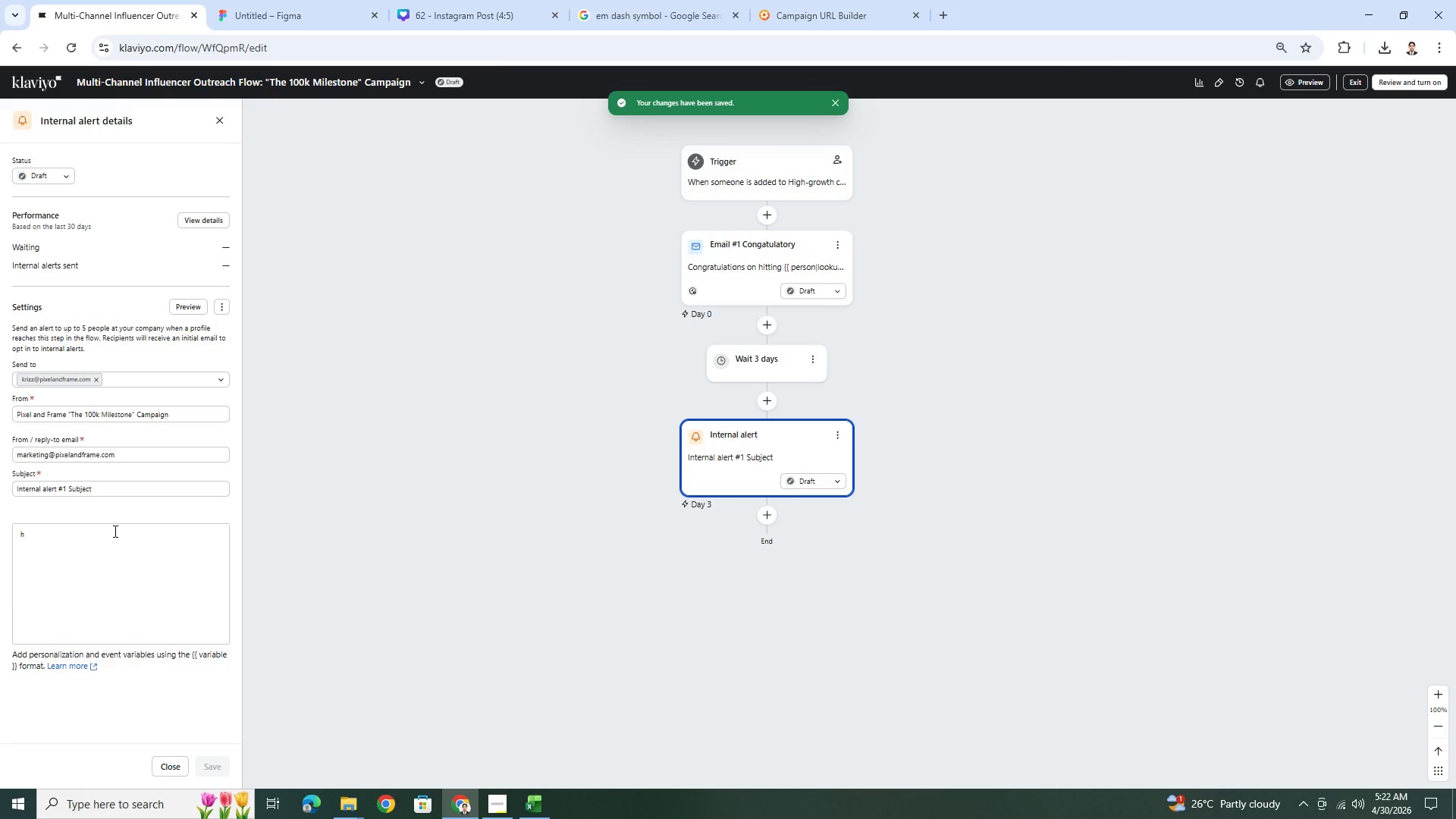 
wait(12.09)
 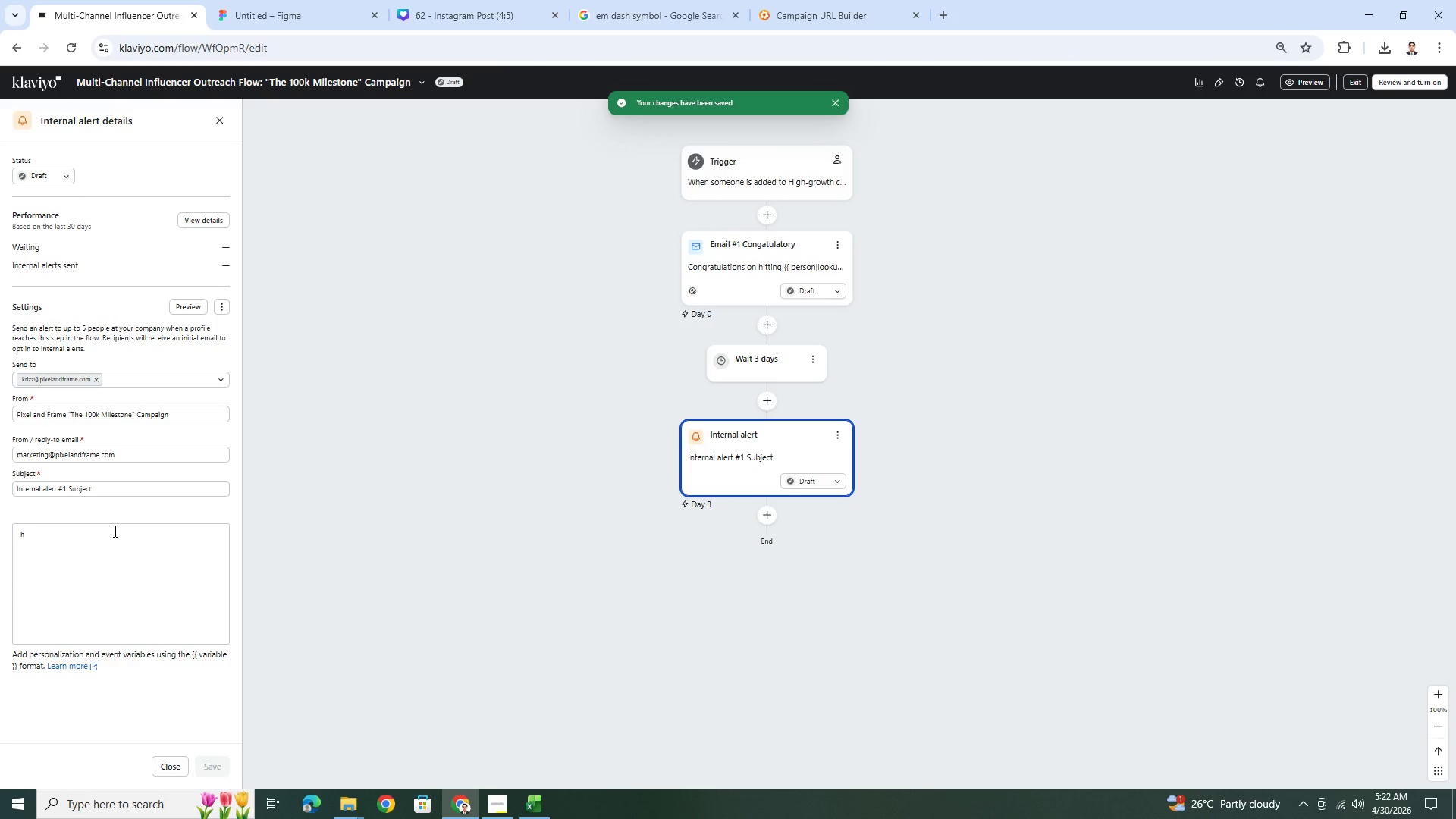 
double_click([144, 493])
 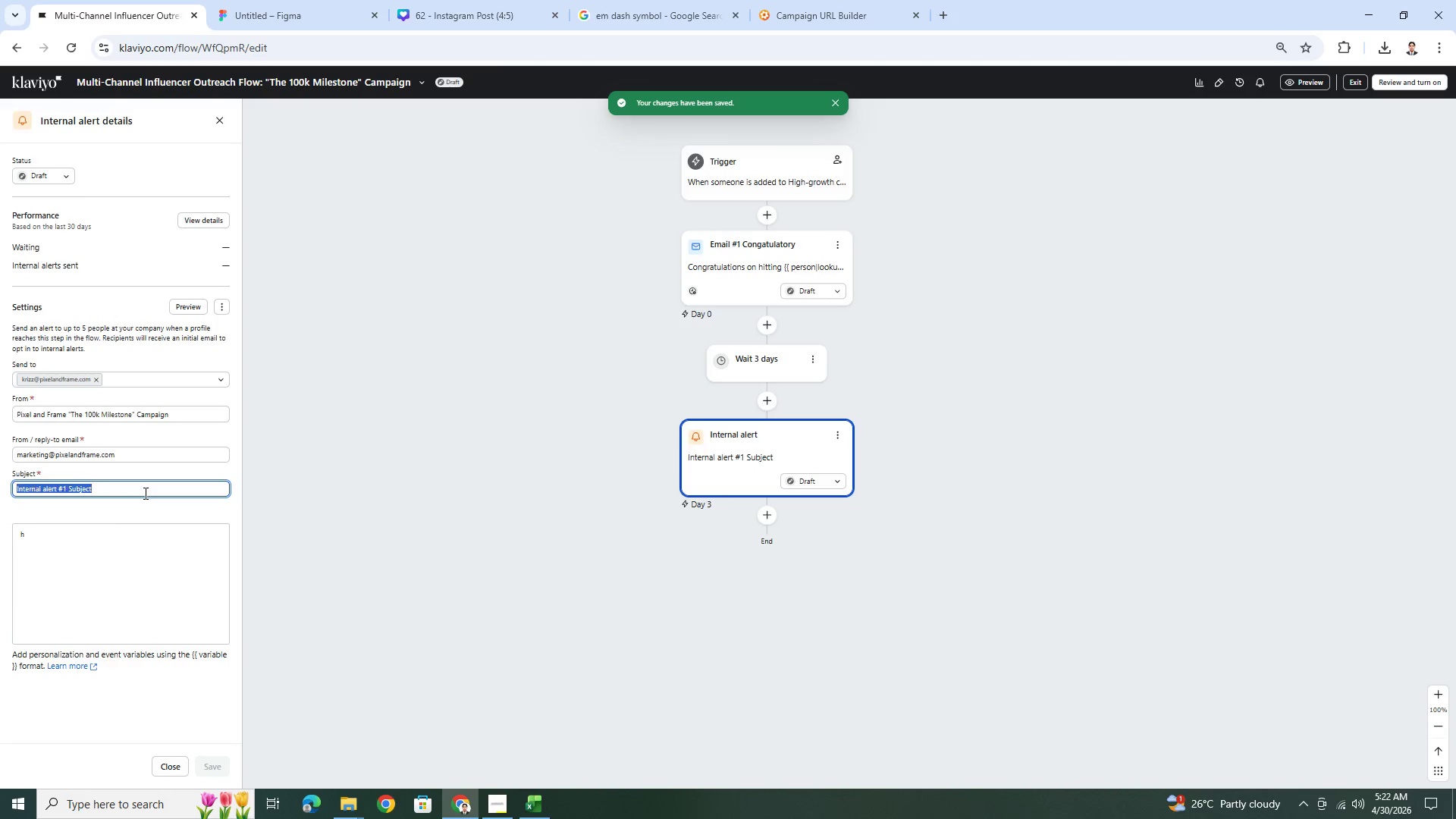 
triple_click([144, 493])
 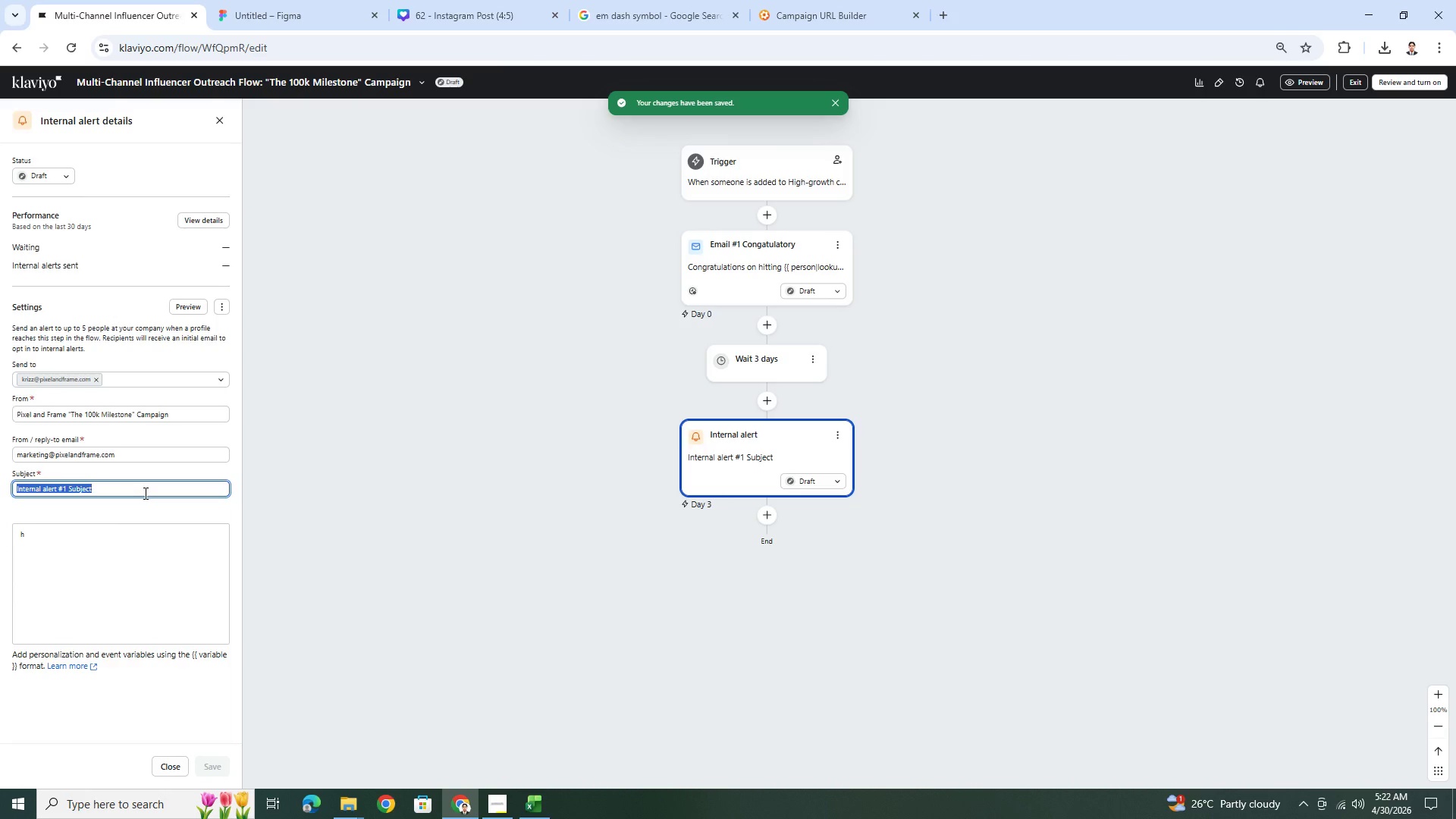 
key(Backspace)
 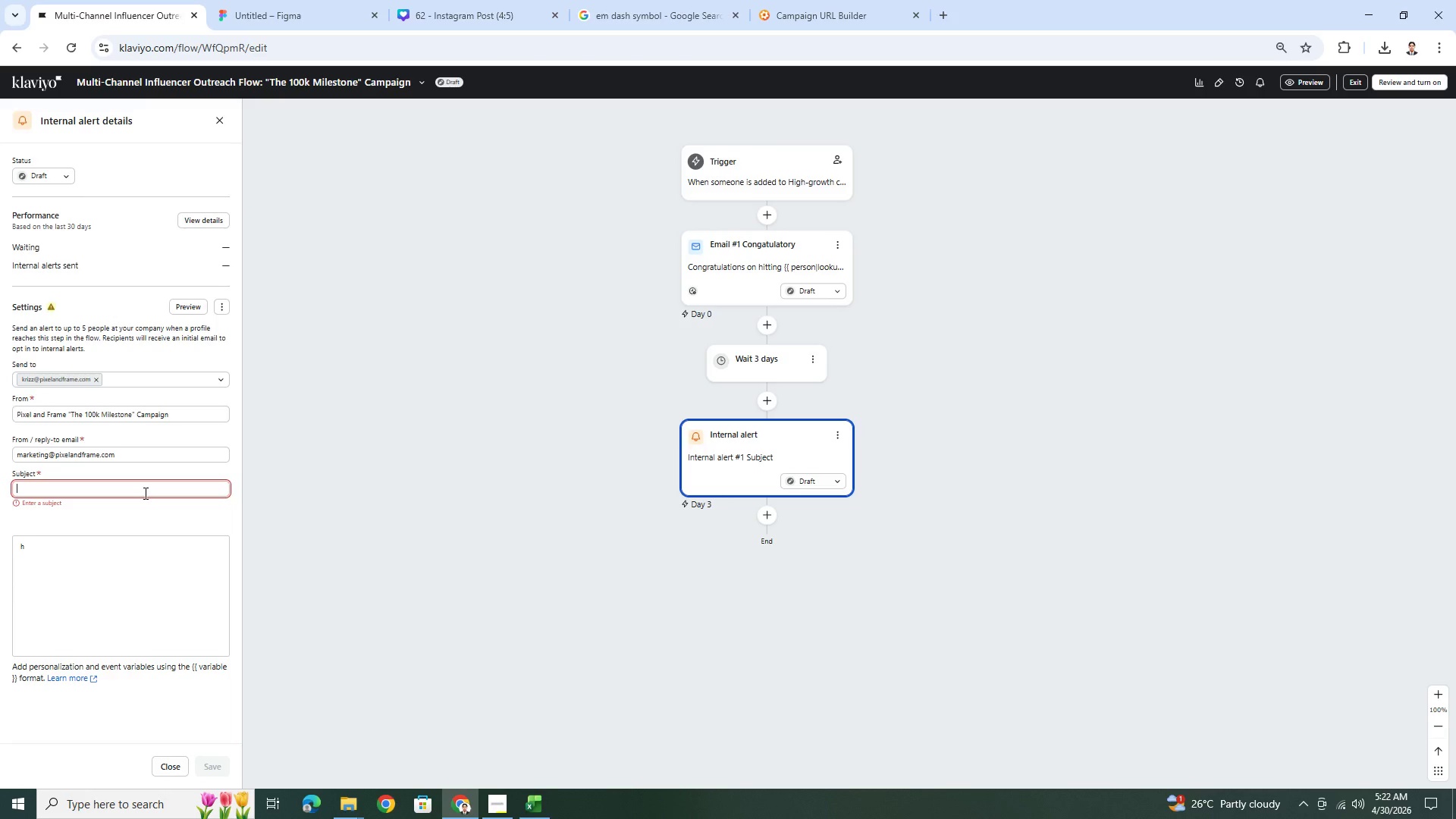 
wait(6.28)
 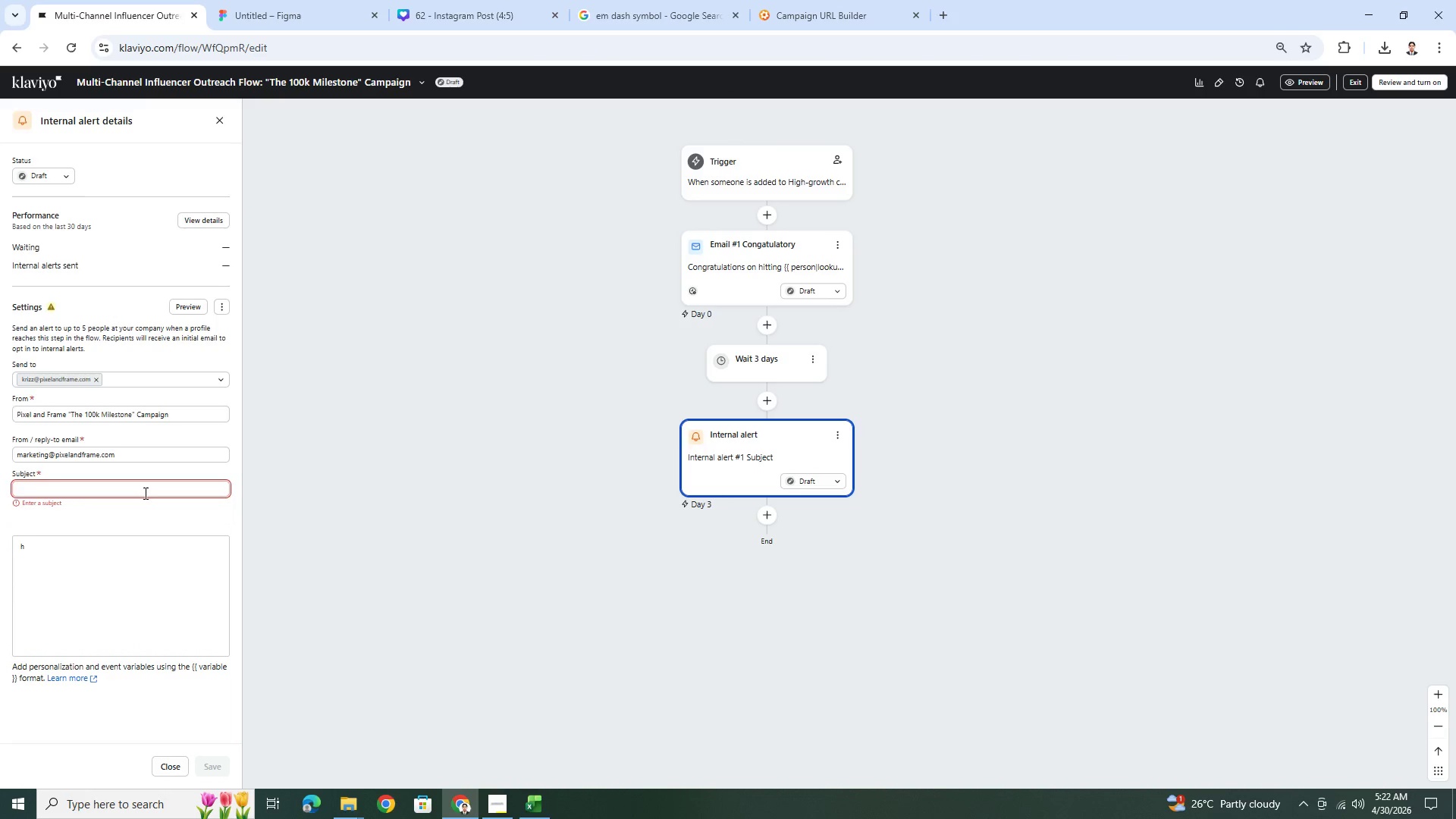 
type(New High-Growth Creator - )
 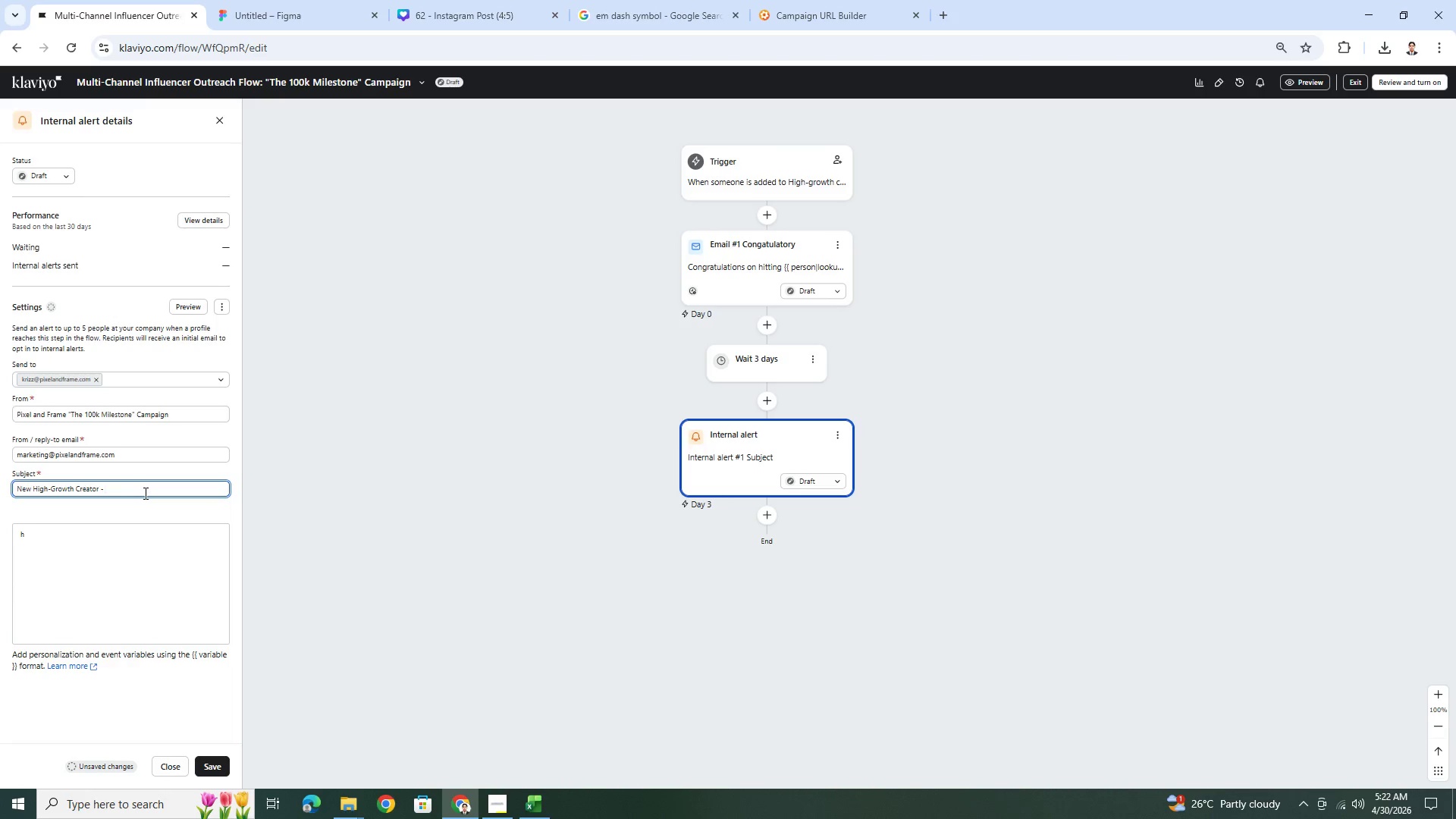 
type(LinkedIn Outreach Needed)
 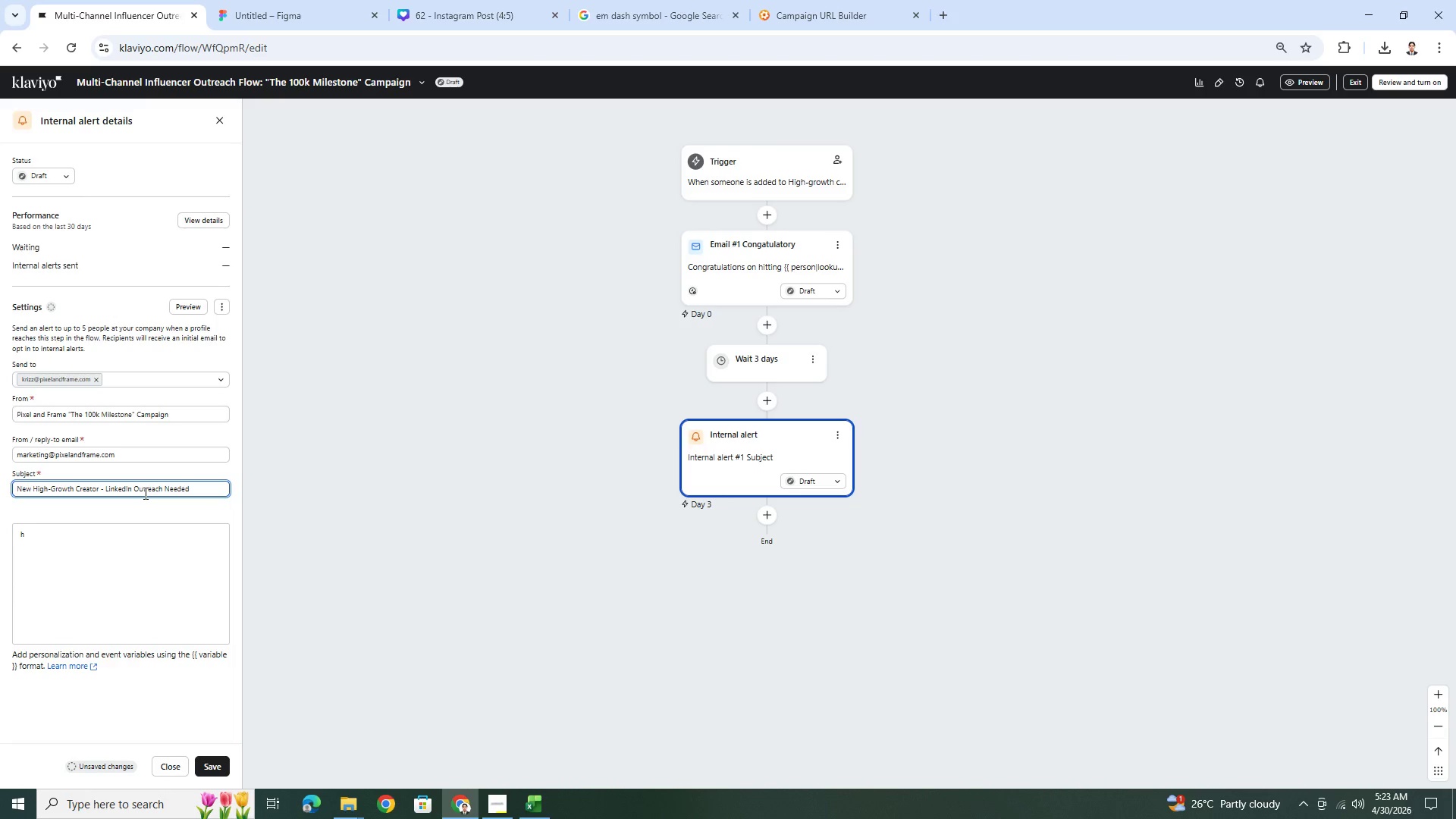 
left_click([148, 528])
 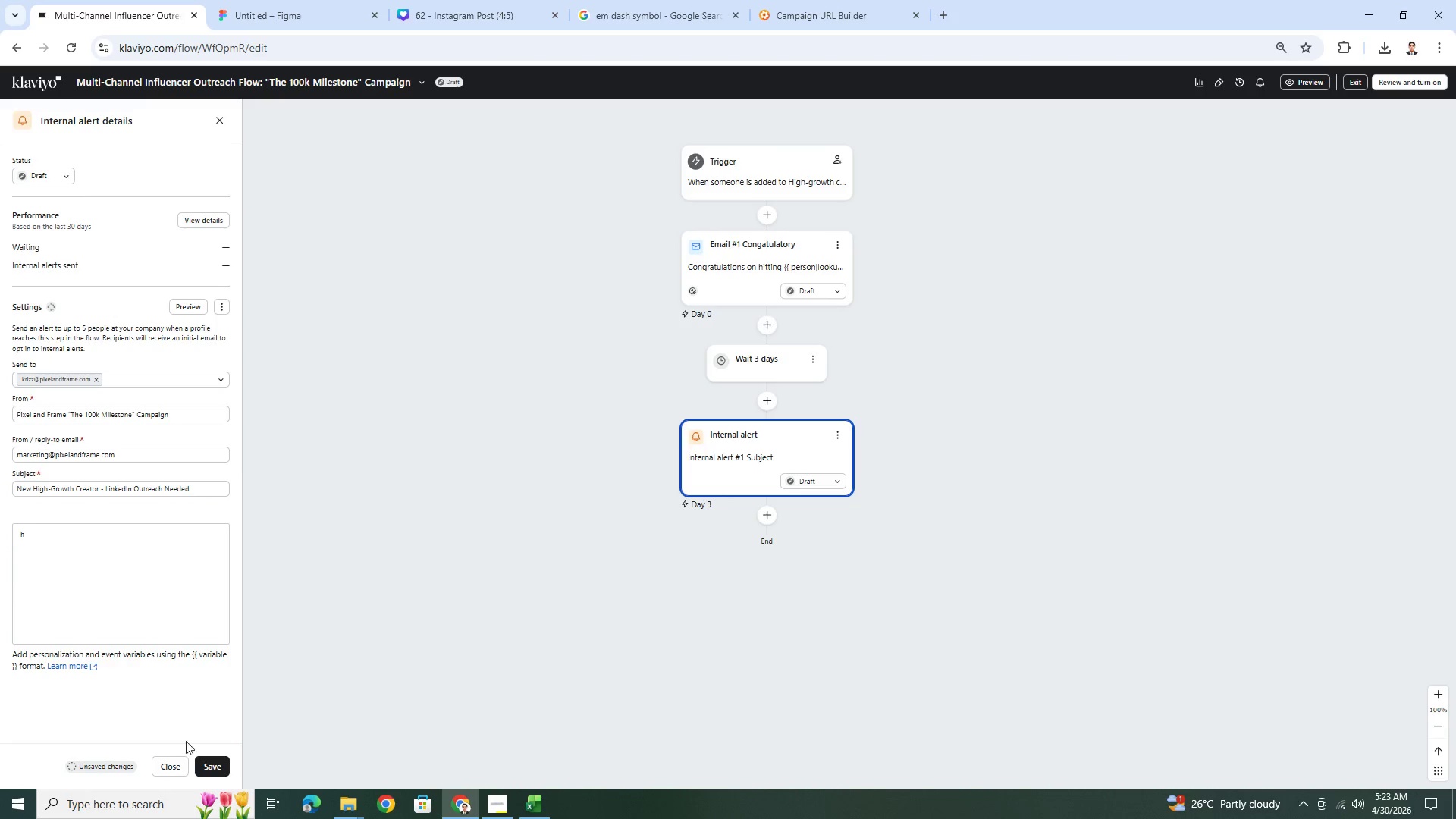 
left_click([202, 764])
 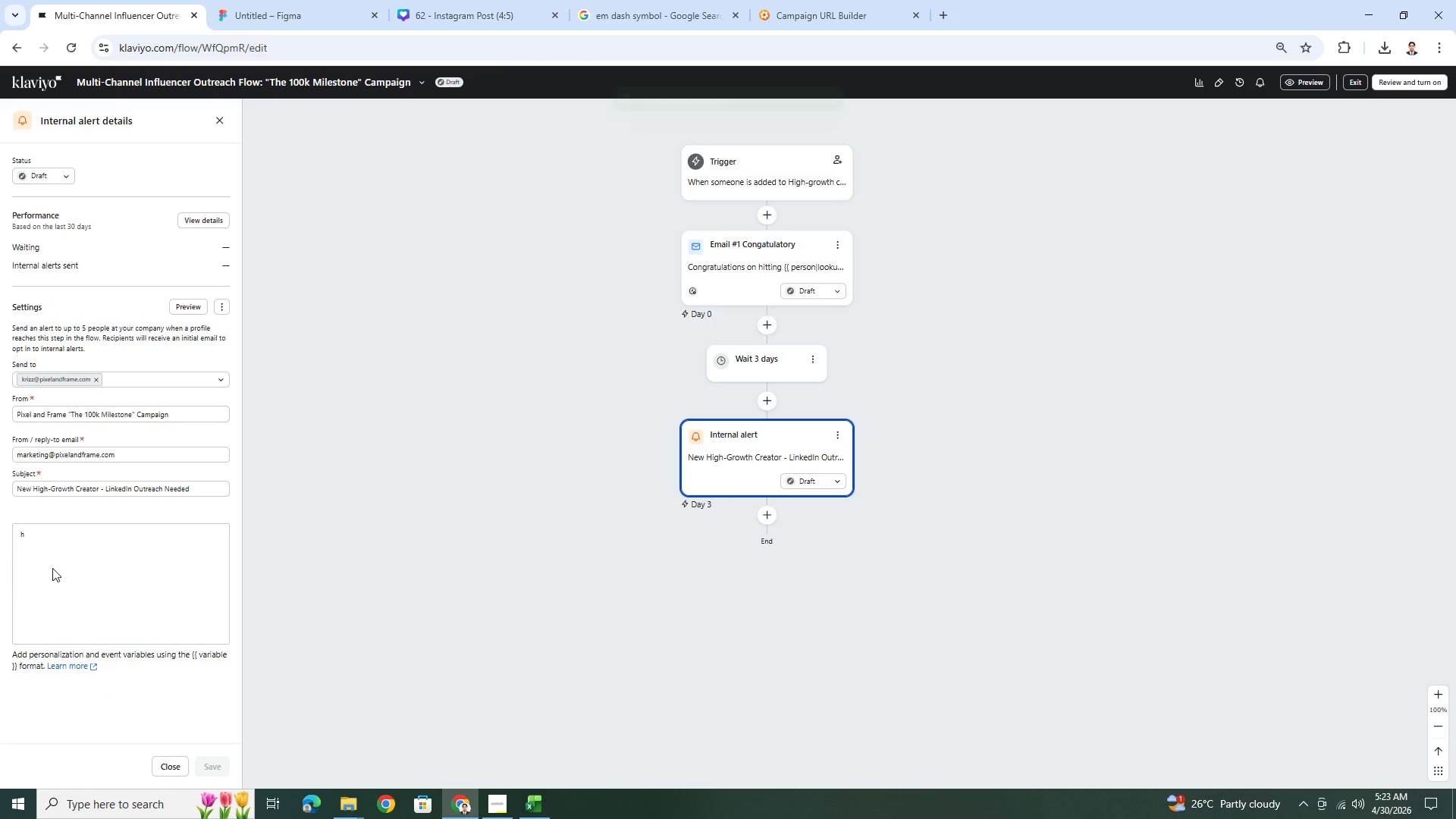 
left_click([71, 535])
 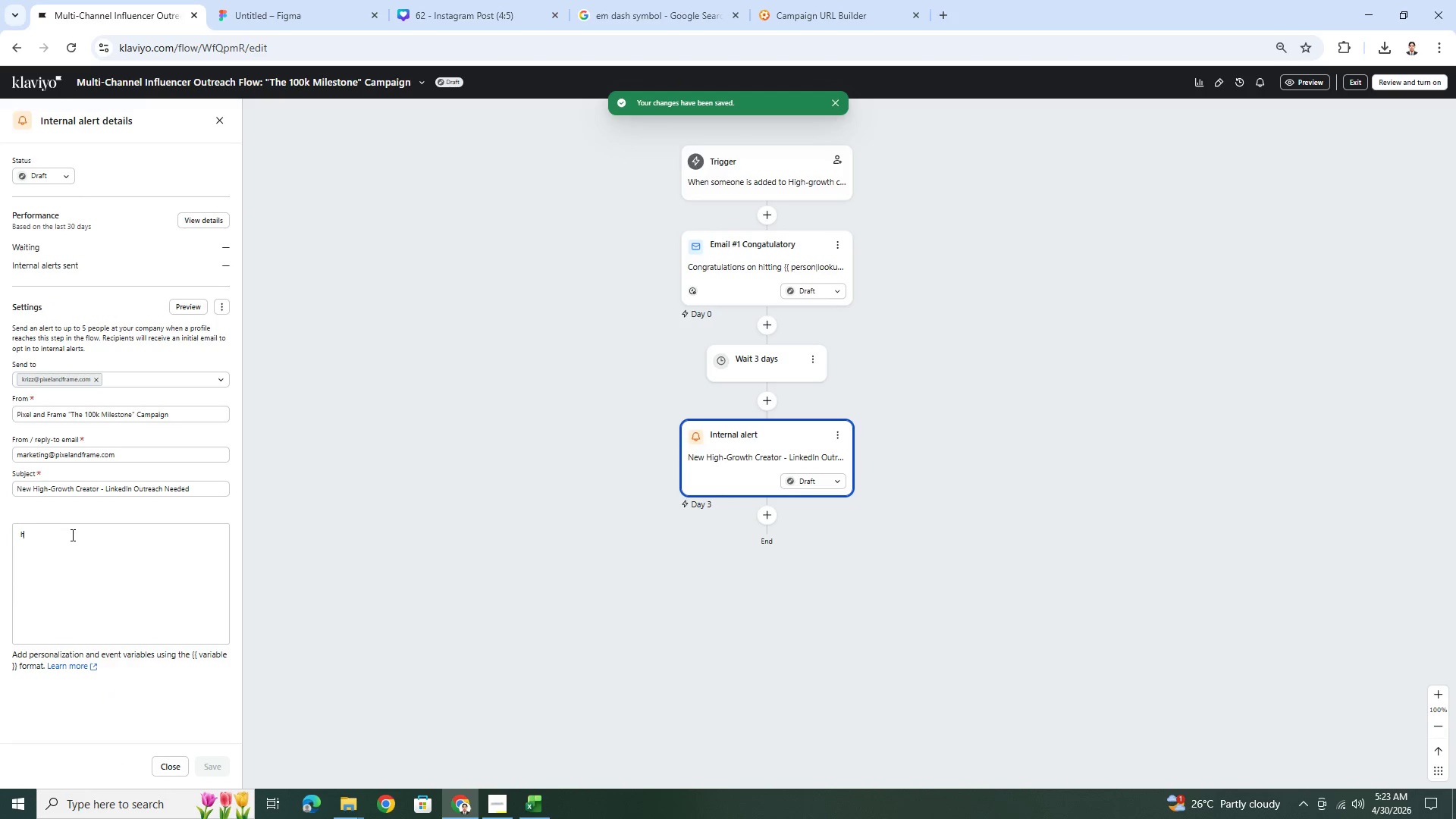 
wait(8.5)
 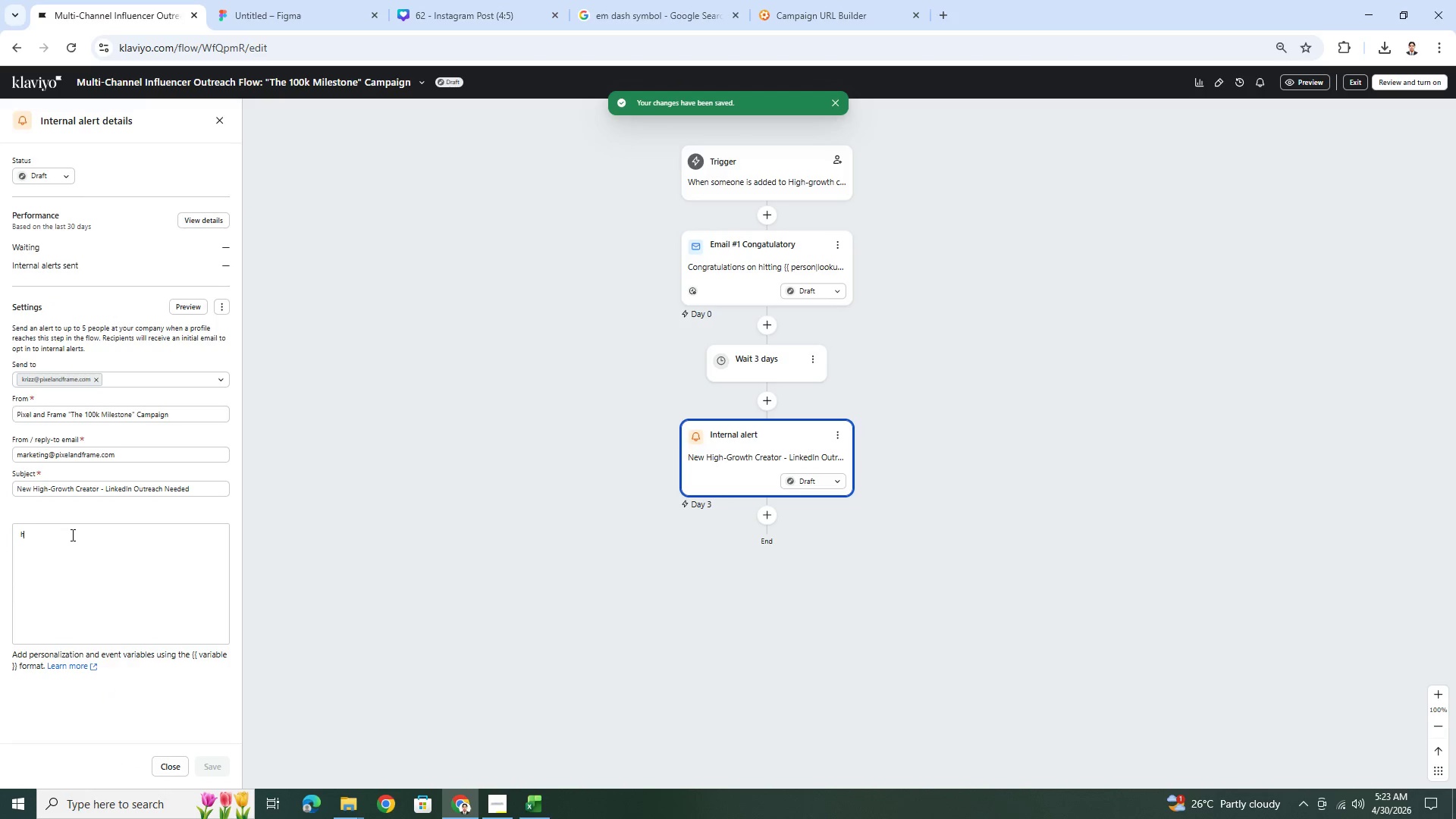 
key(Backspace)
 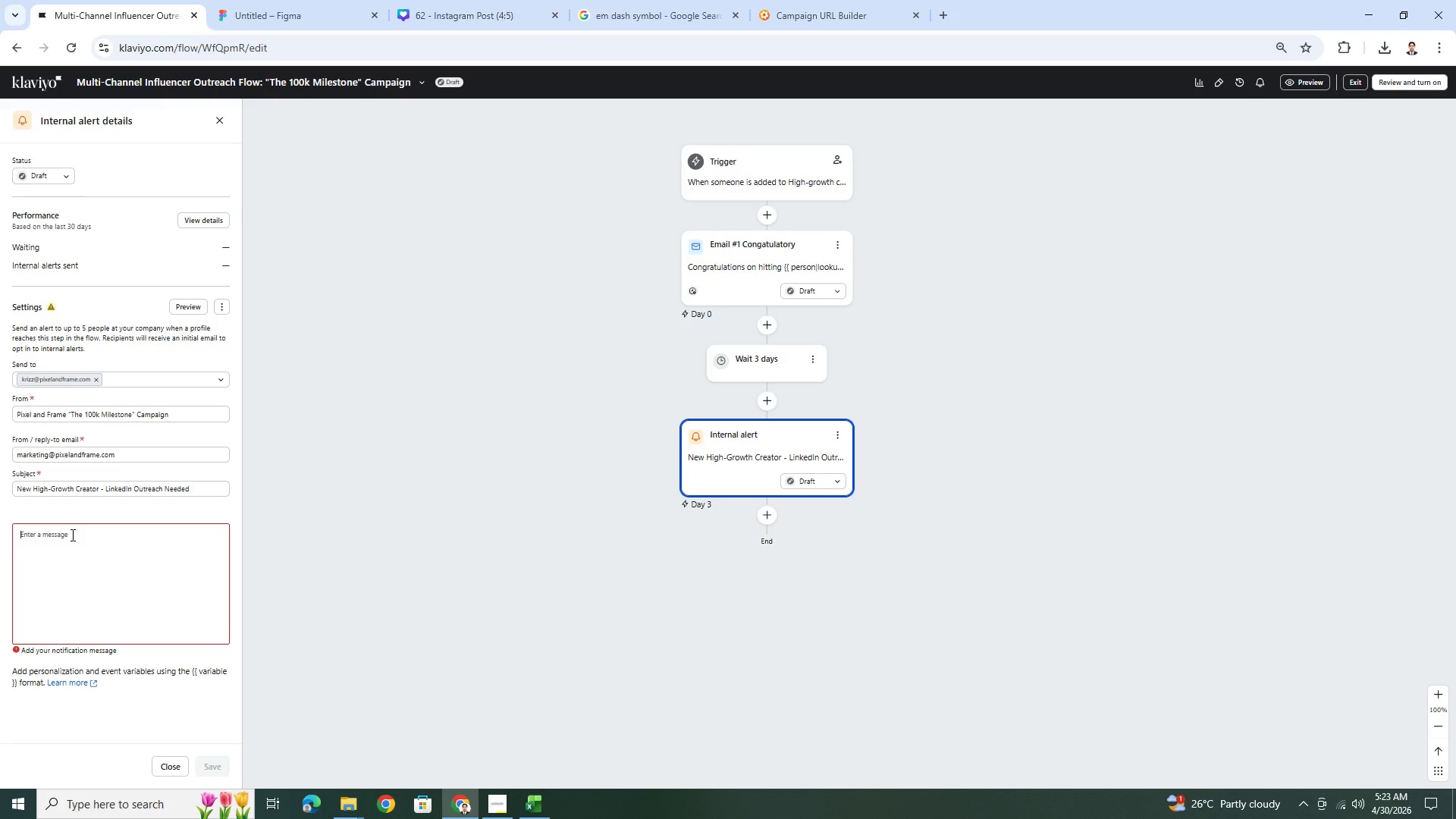 
hold_key(key=ShiftLeft, duration=1.25)
 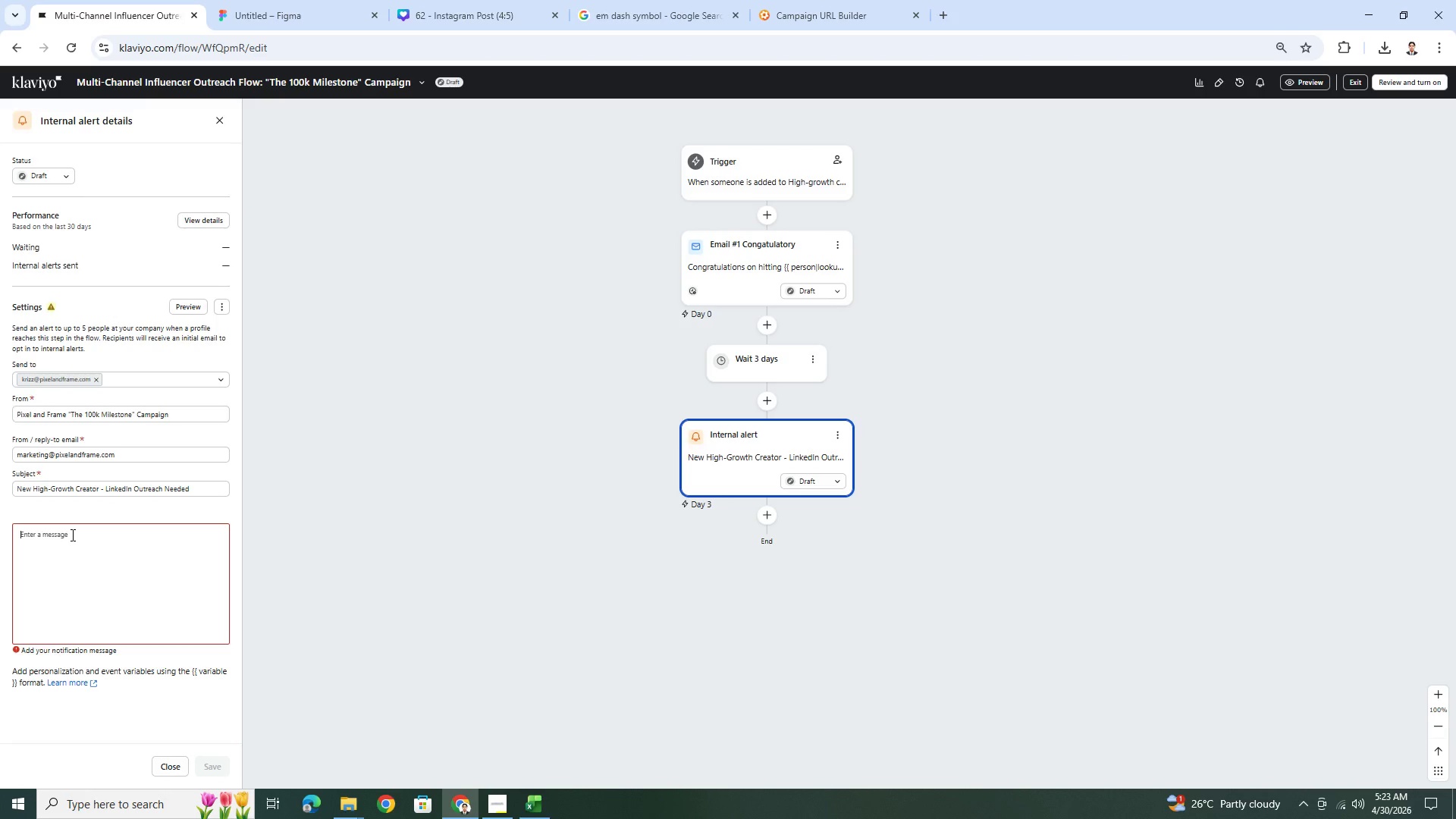 
type(Hi Team,)
key(Backspace)
type(,)
 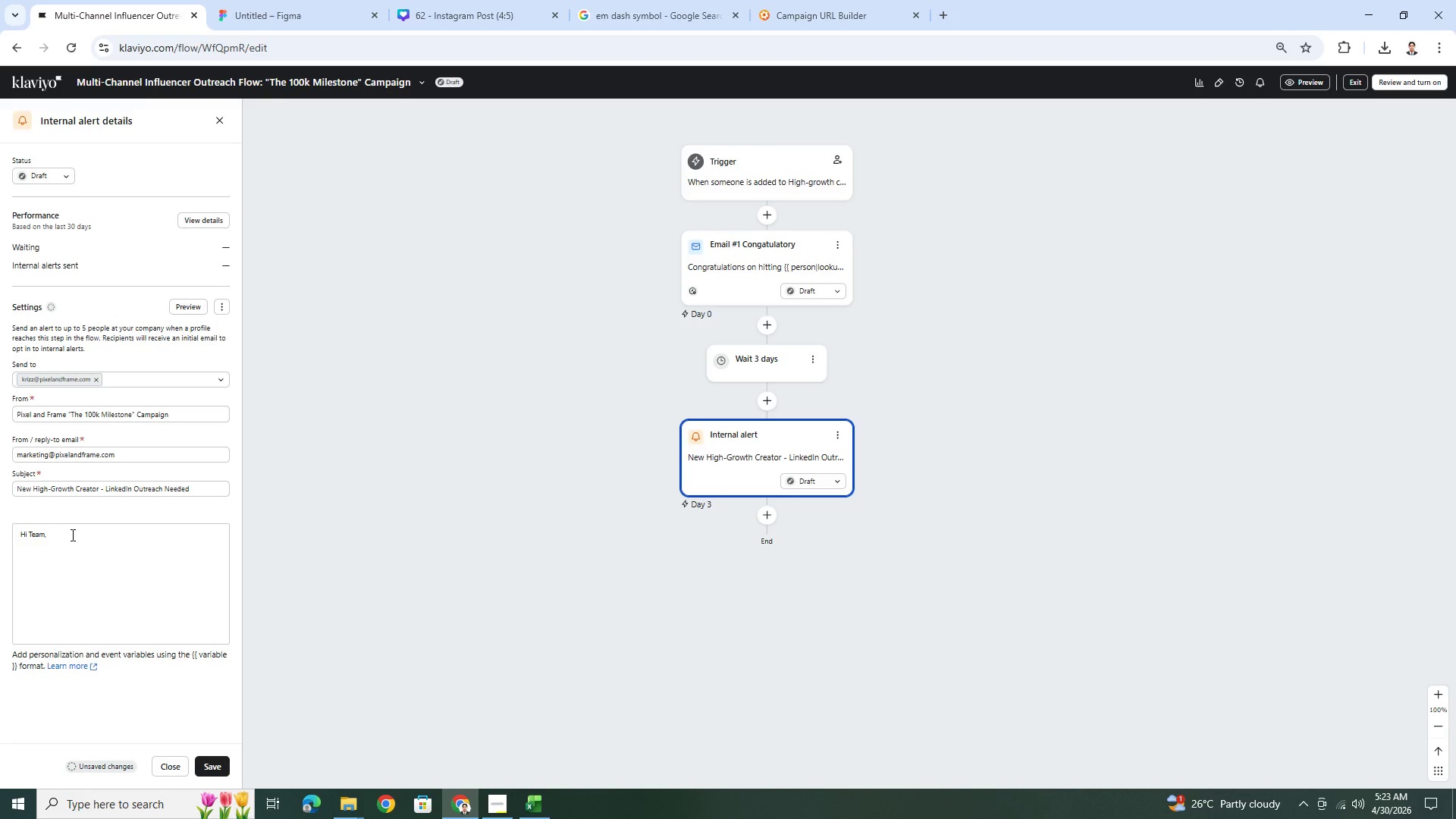 
key(Enter)
 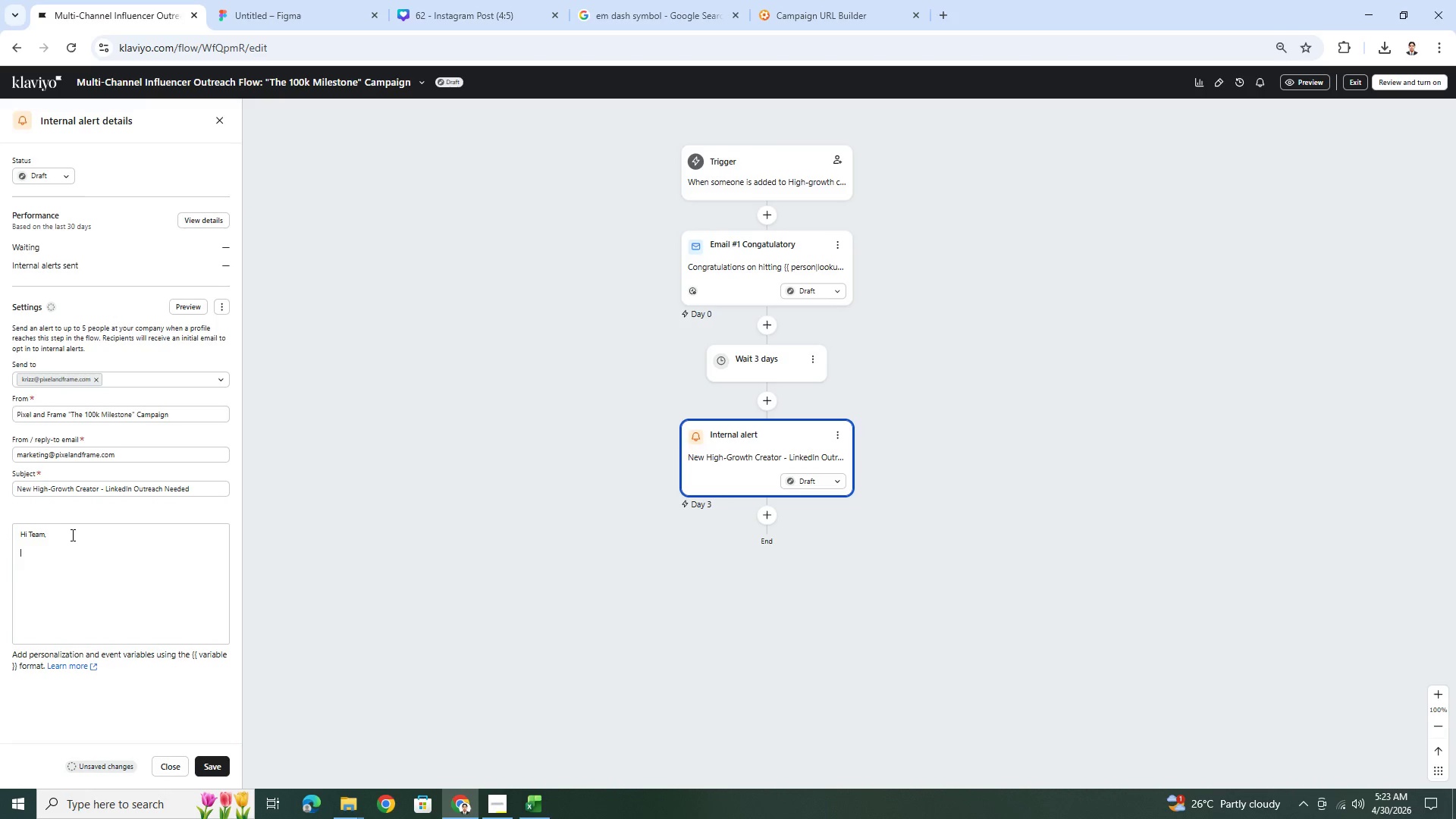 
key(Enter)
 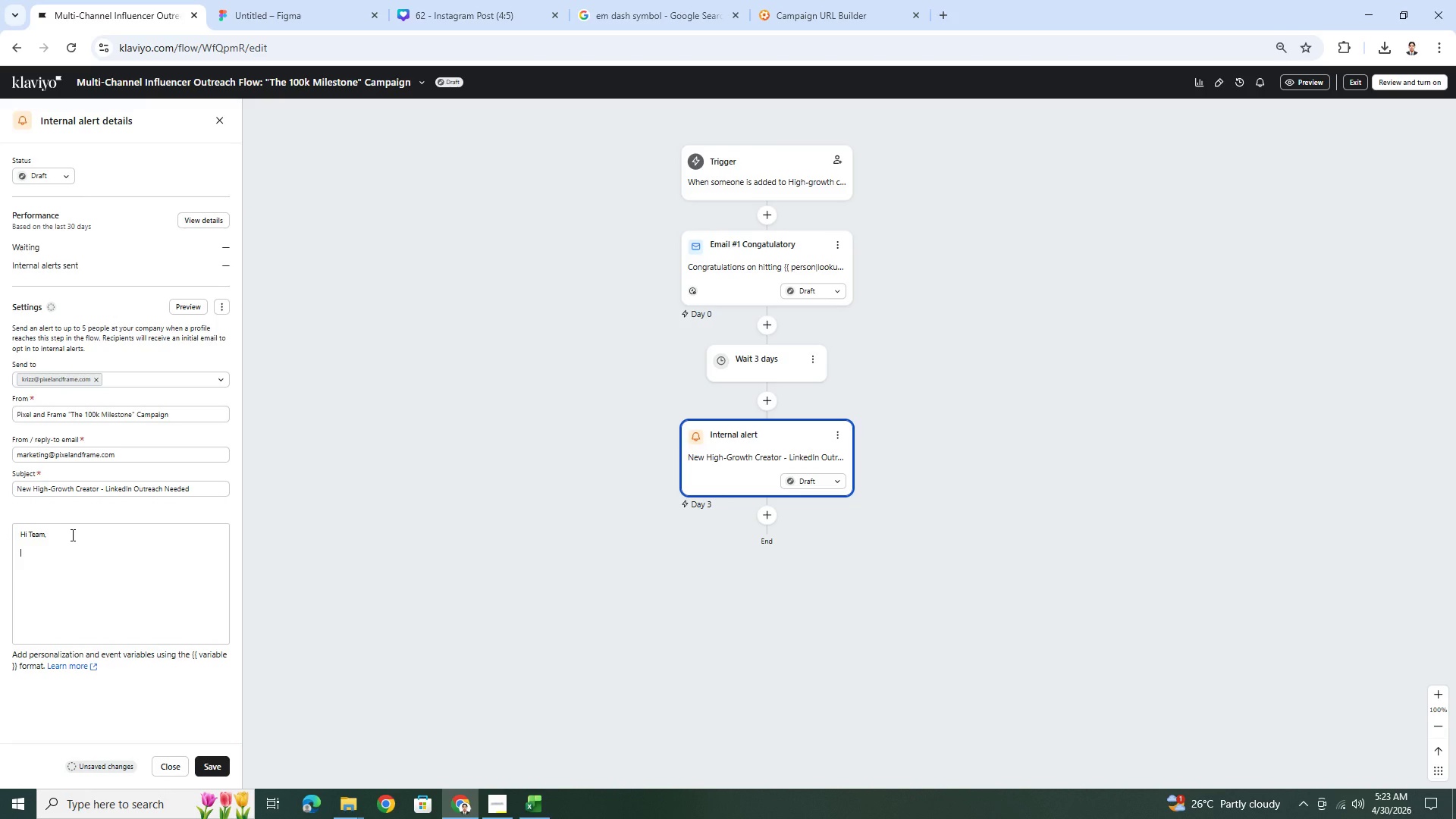 
type(A new high-potential creator has entered h)
key(Backspace)
type(the )
 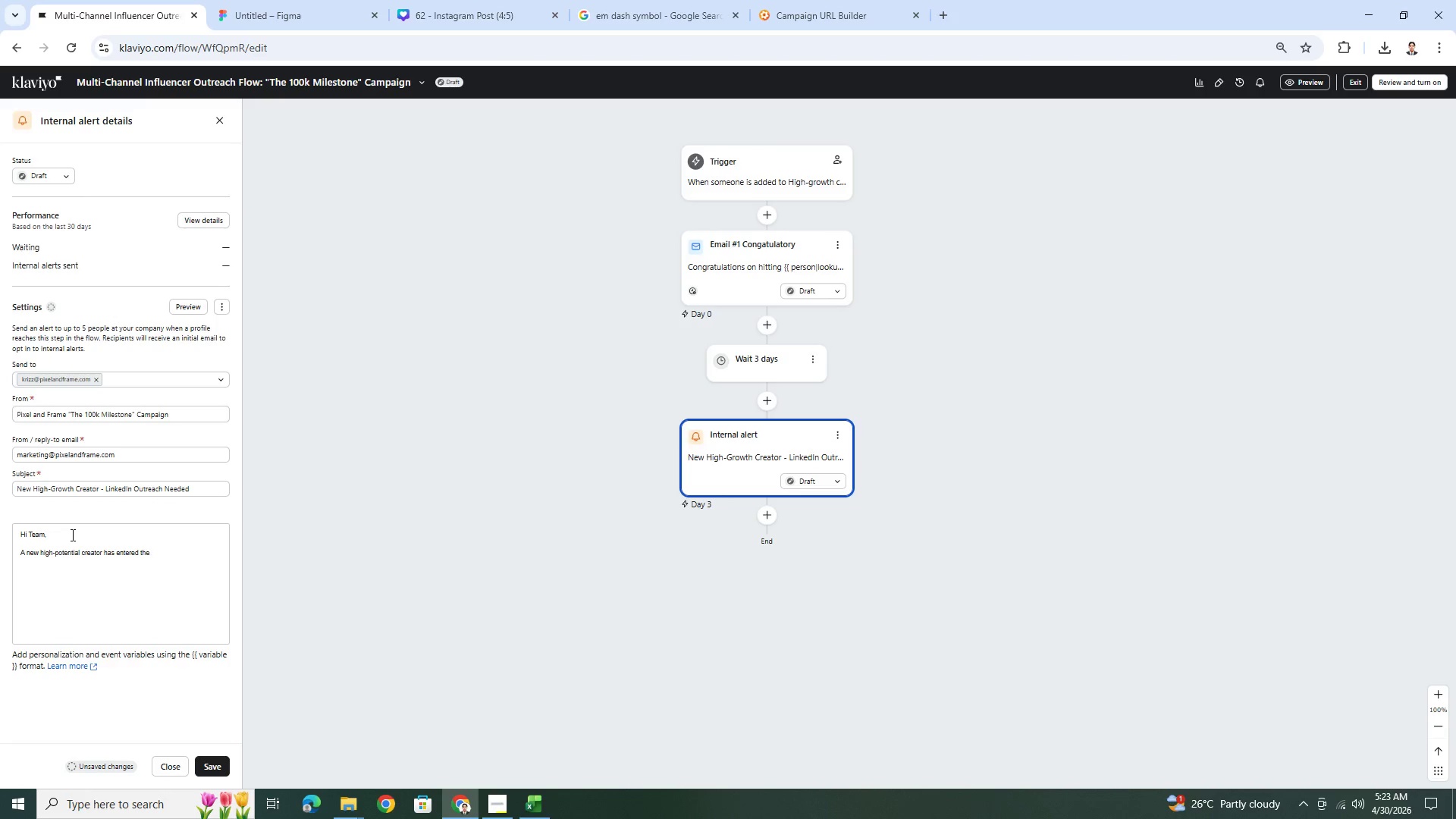 
wait(12.89)
 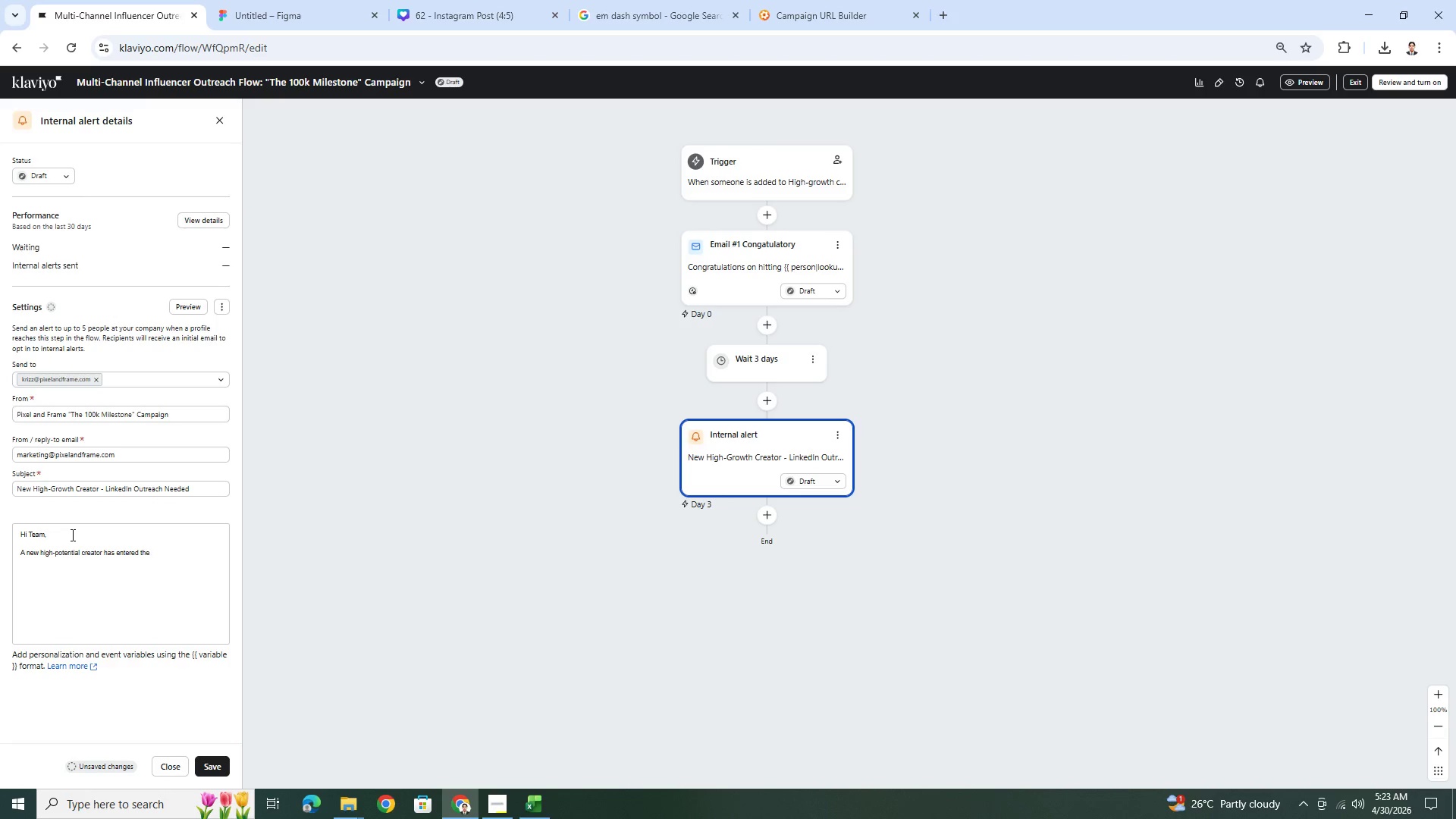 
type(100k milestone nurture flwo)
key(Backspace)
key(Backspace)
type(ow. )
 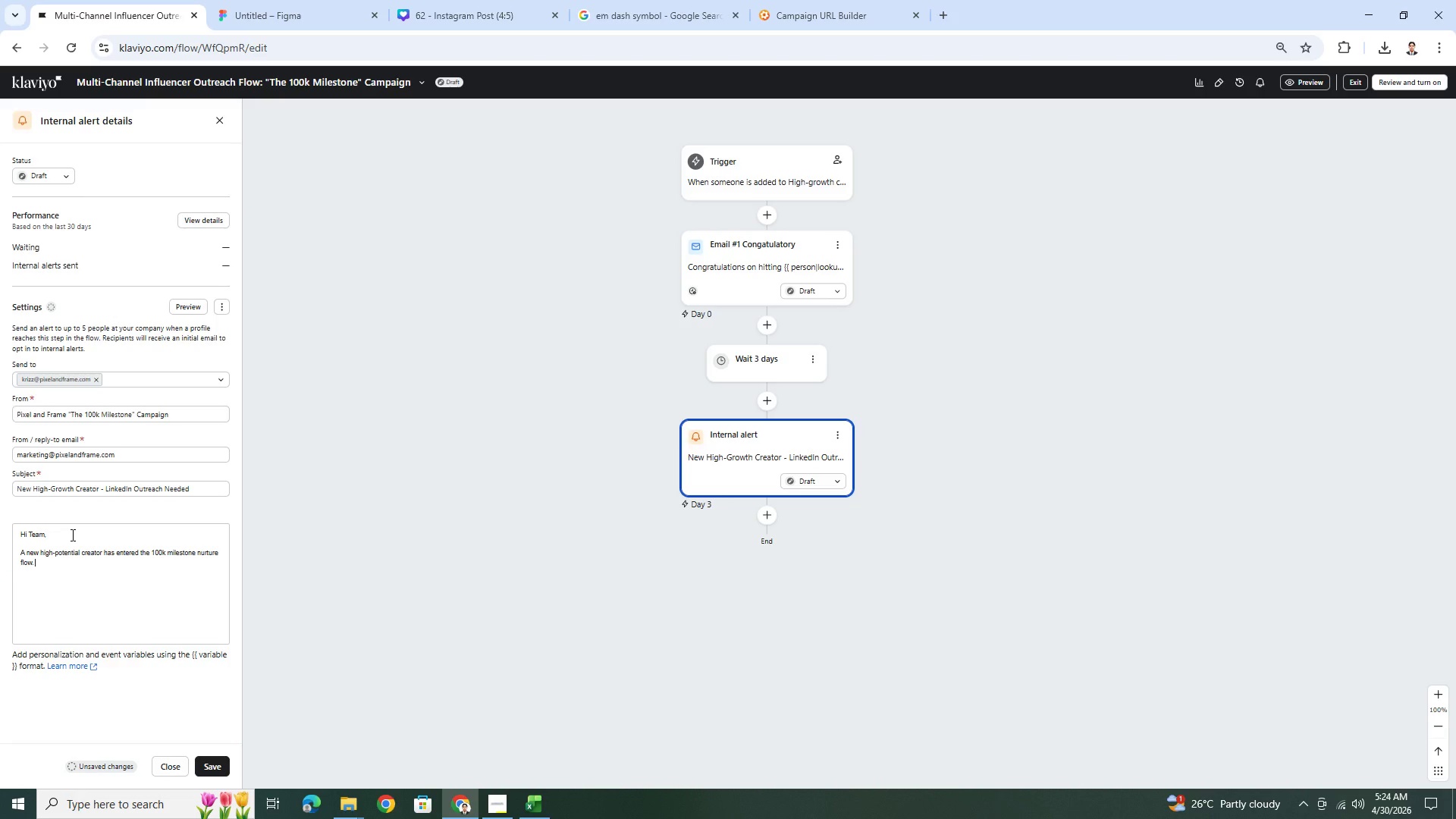 
type(Please initiate LinkedIn out rea)
key(Backspace)
key(Backspace)
key(Backspace)
key(Backspace)
type(reCH)
key(Backspace)
key(Backspace)
type(ach)
 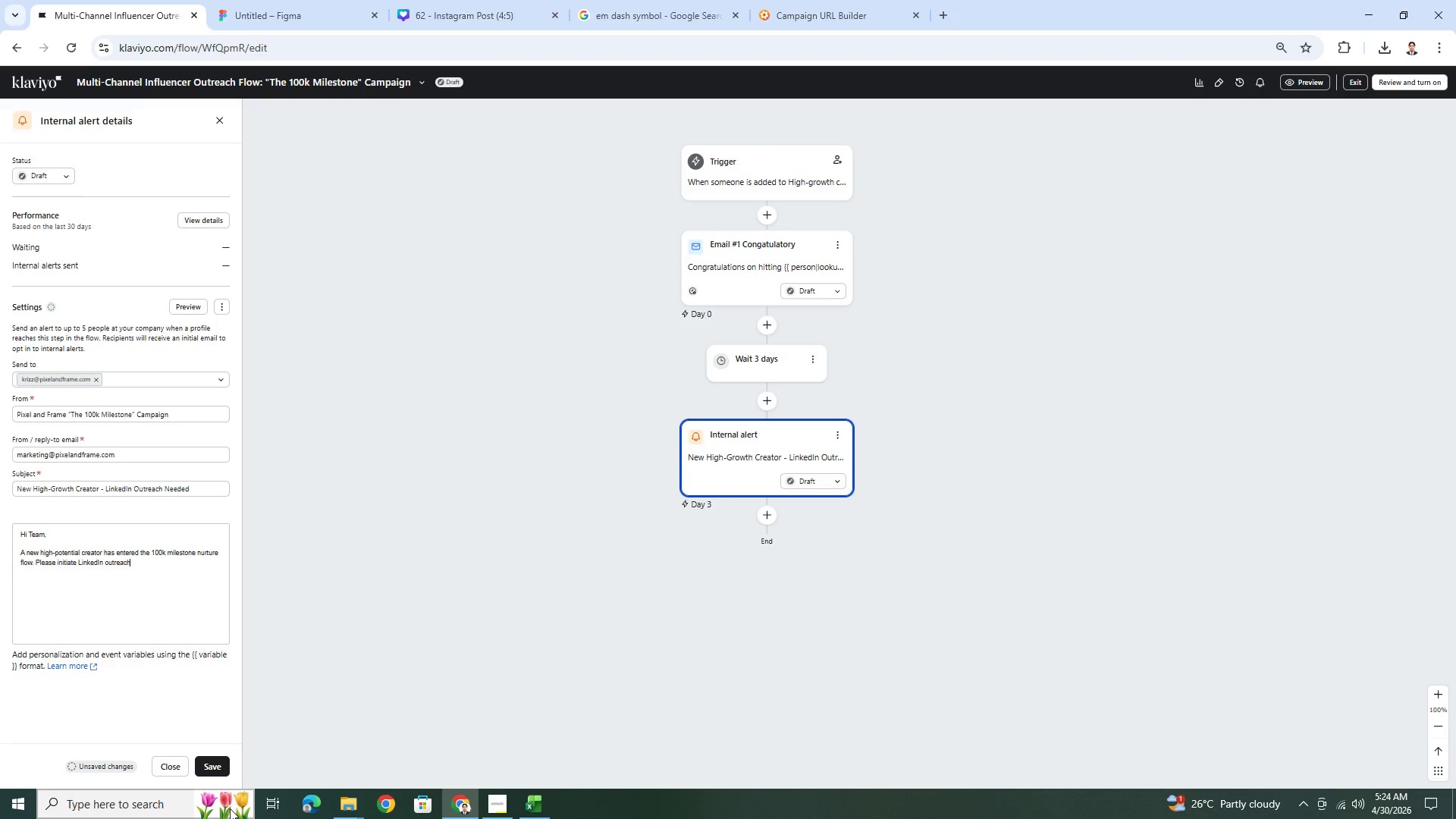 
left_click([219, 769])
 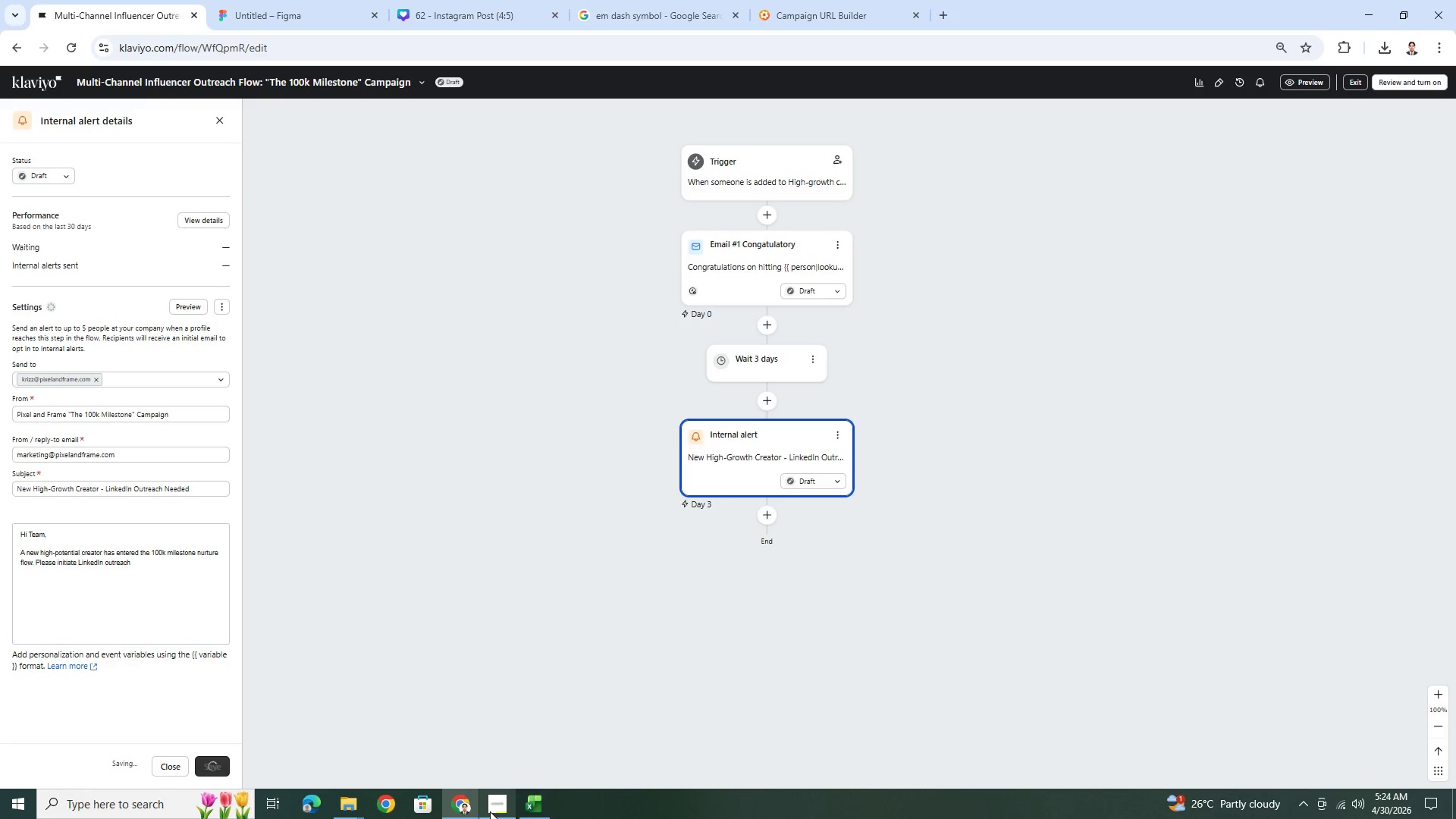 
left_click([496, 808])